 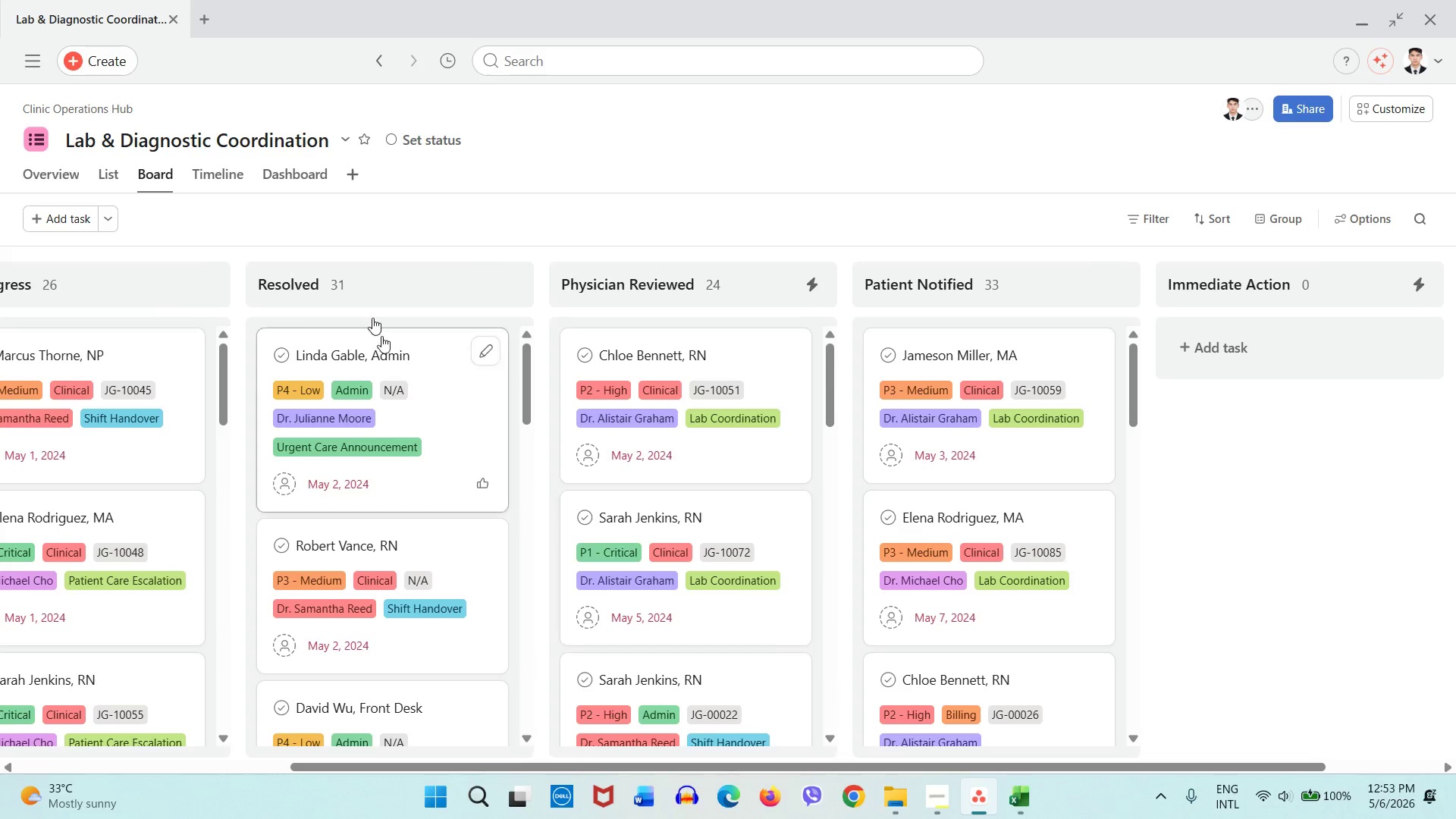 
scroll: coordinate [403, 212], scroll_direction: down, amount: 1.0
 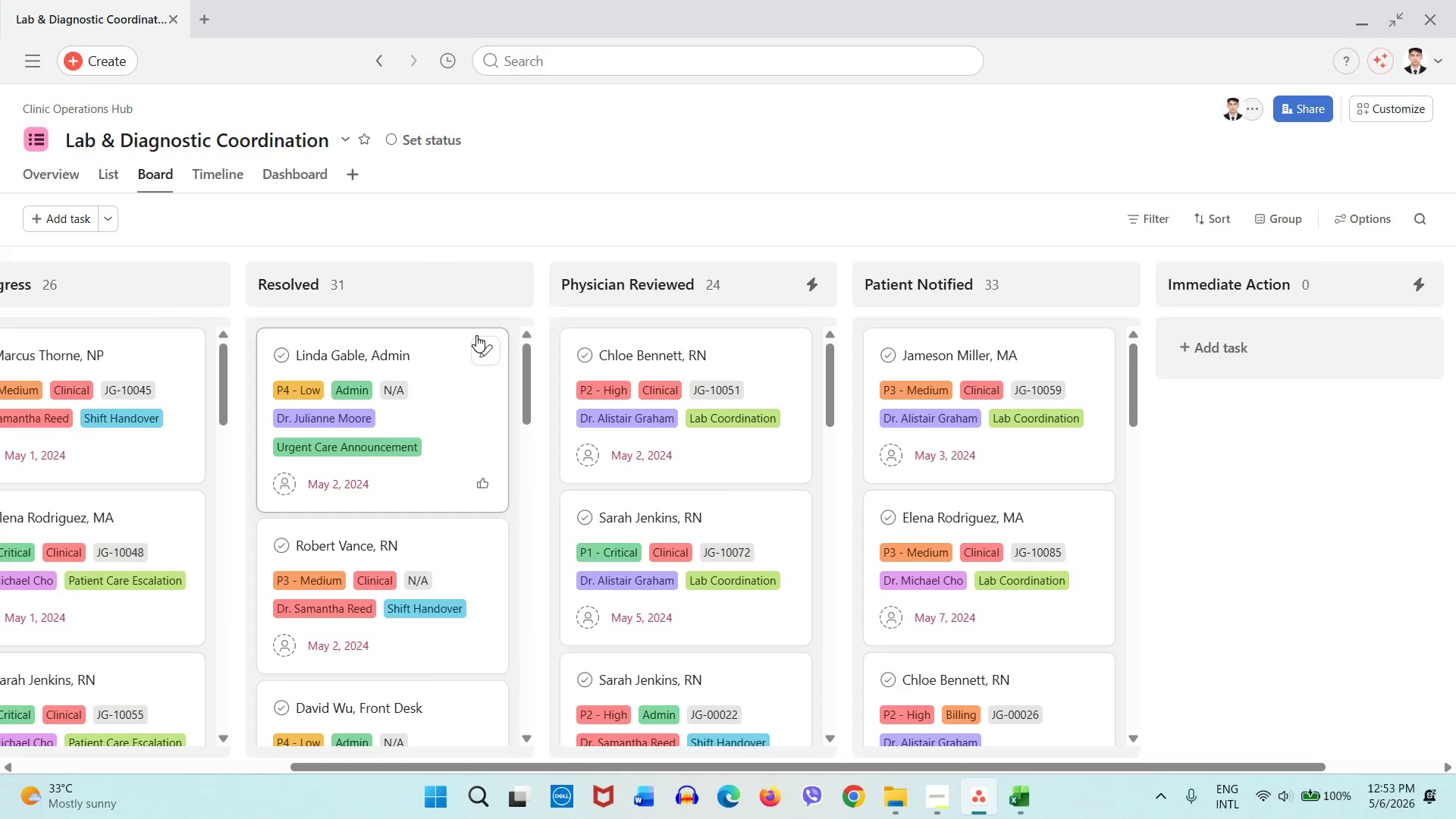 
scroll: coordinate [496, 347], scroll_direction: up, amount: 1.0
 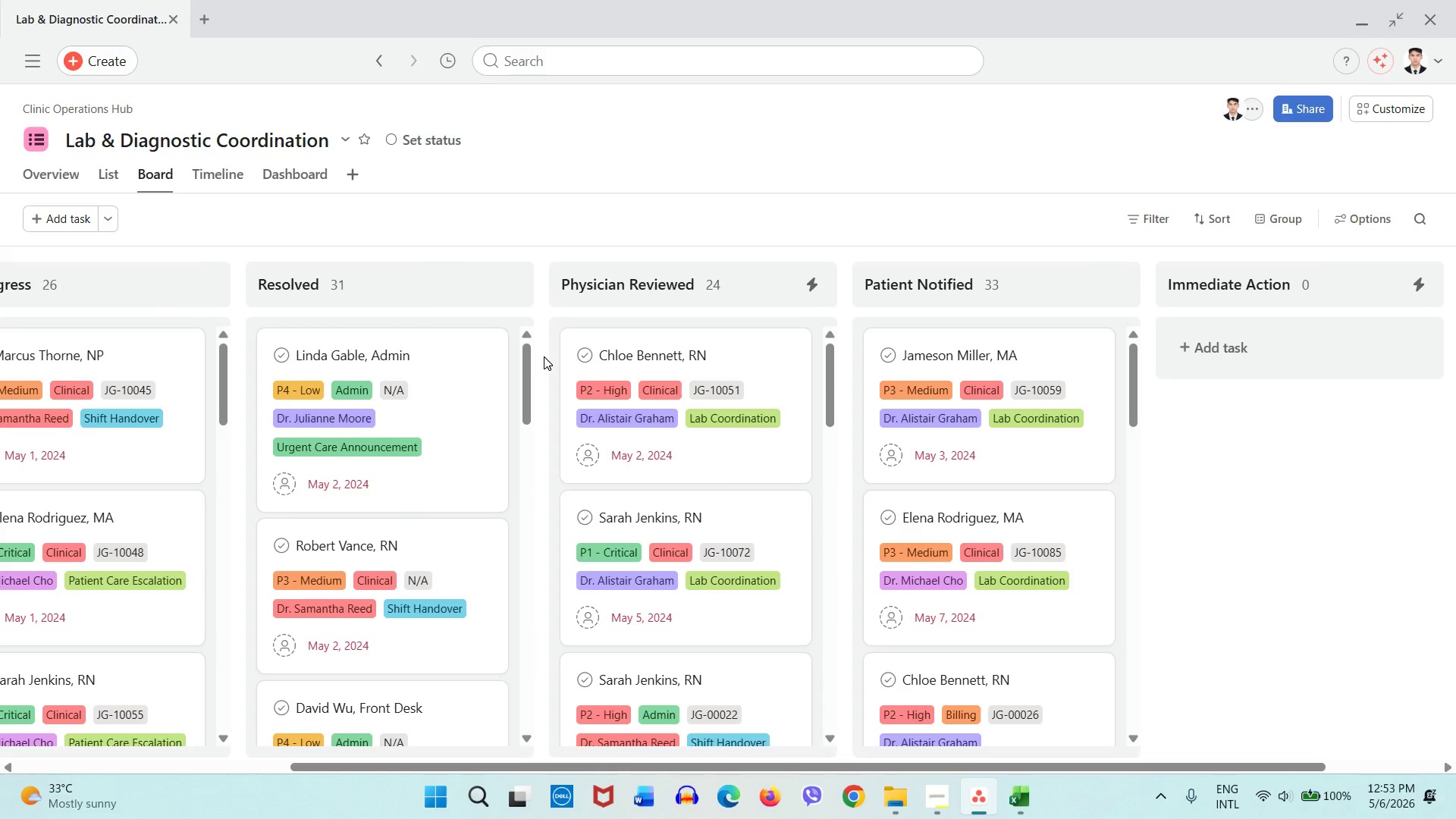 
scroll: coordinate [544, 356], scroll_direction: down, amount: 1.0
 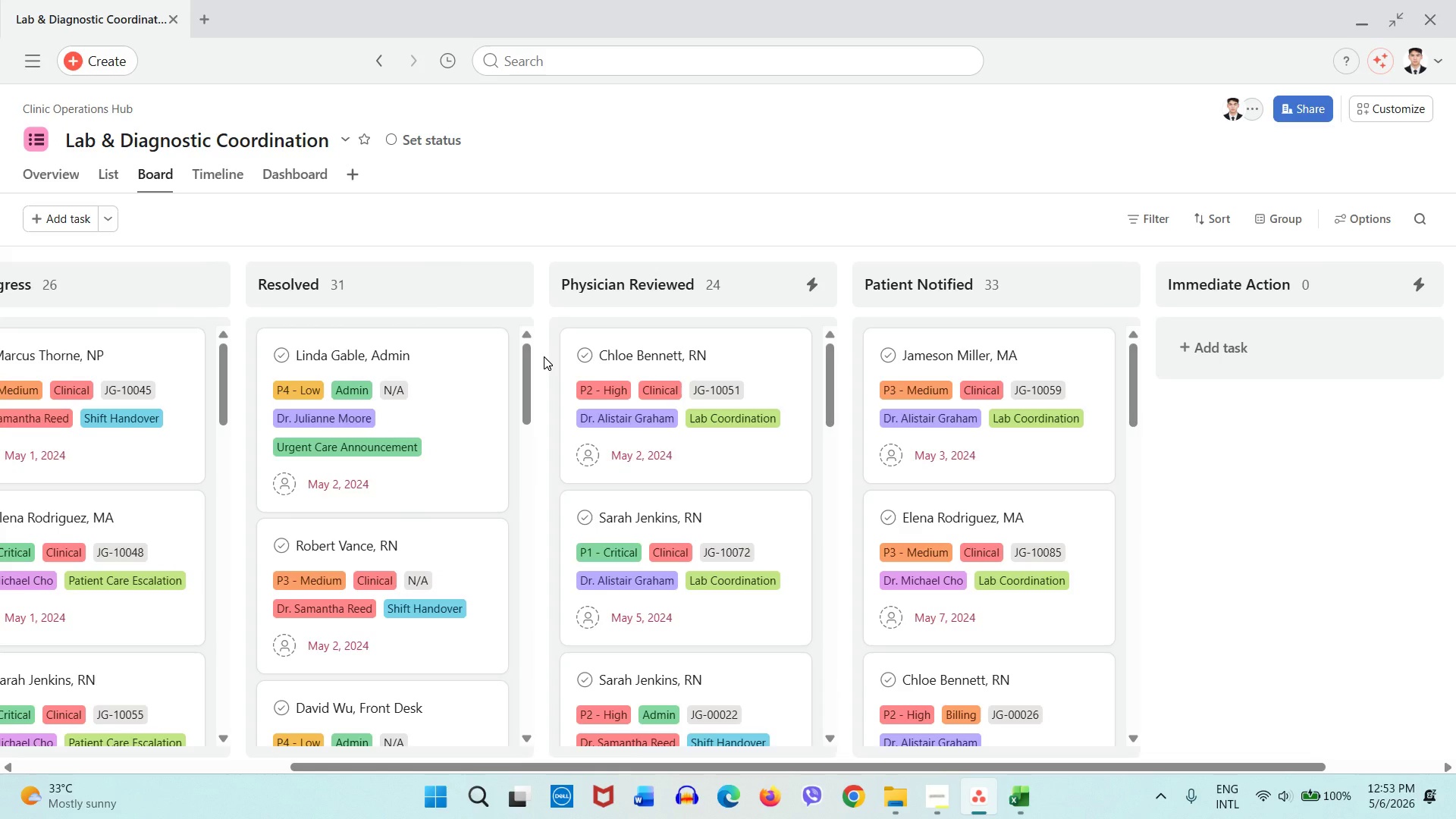 
wait(7.78)
 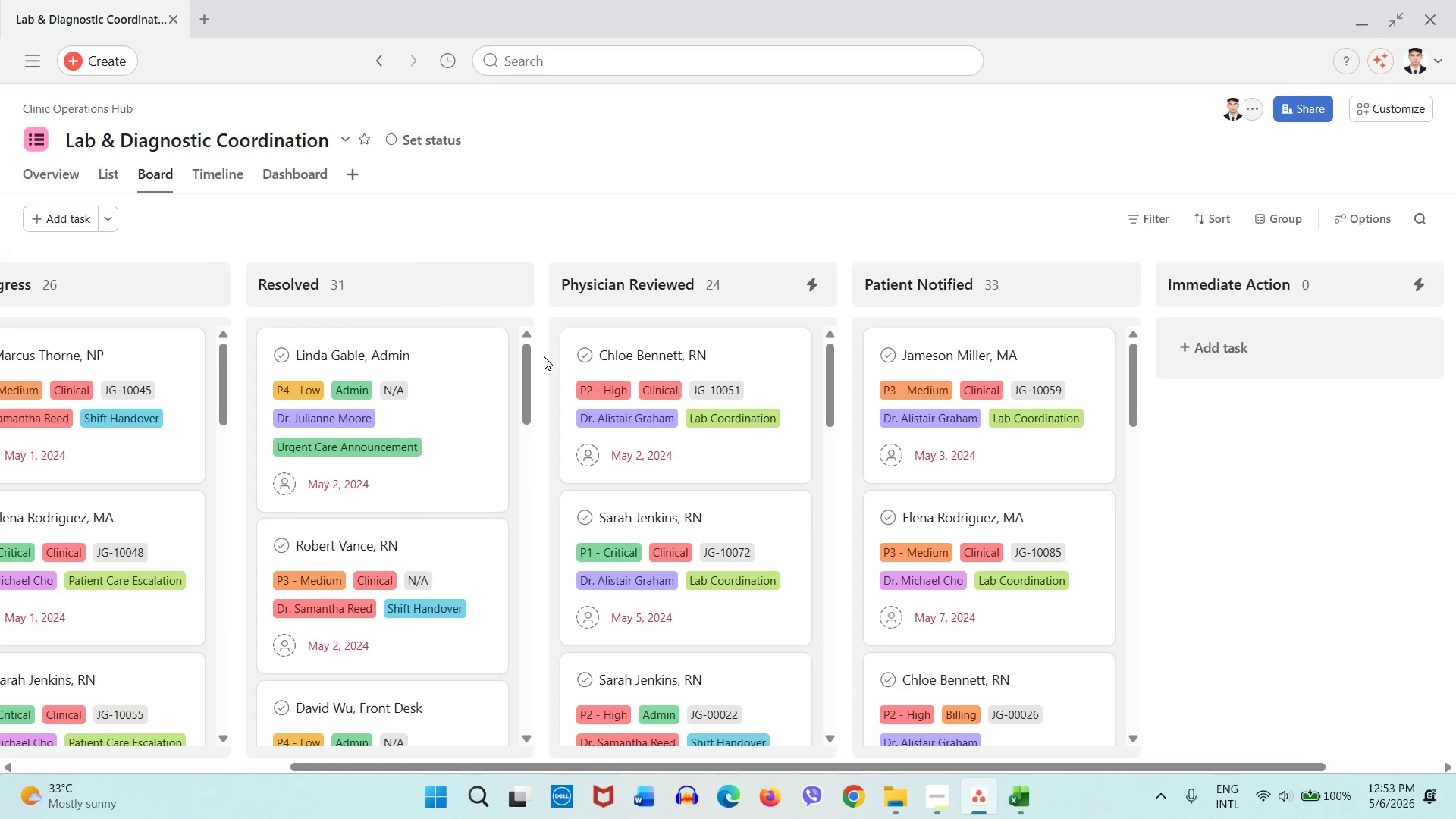 
key(Meta+Shift+S)
 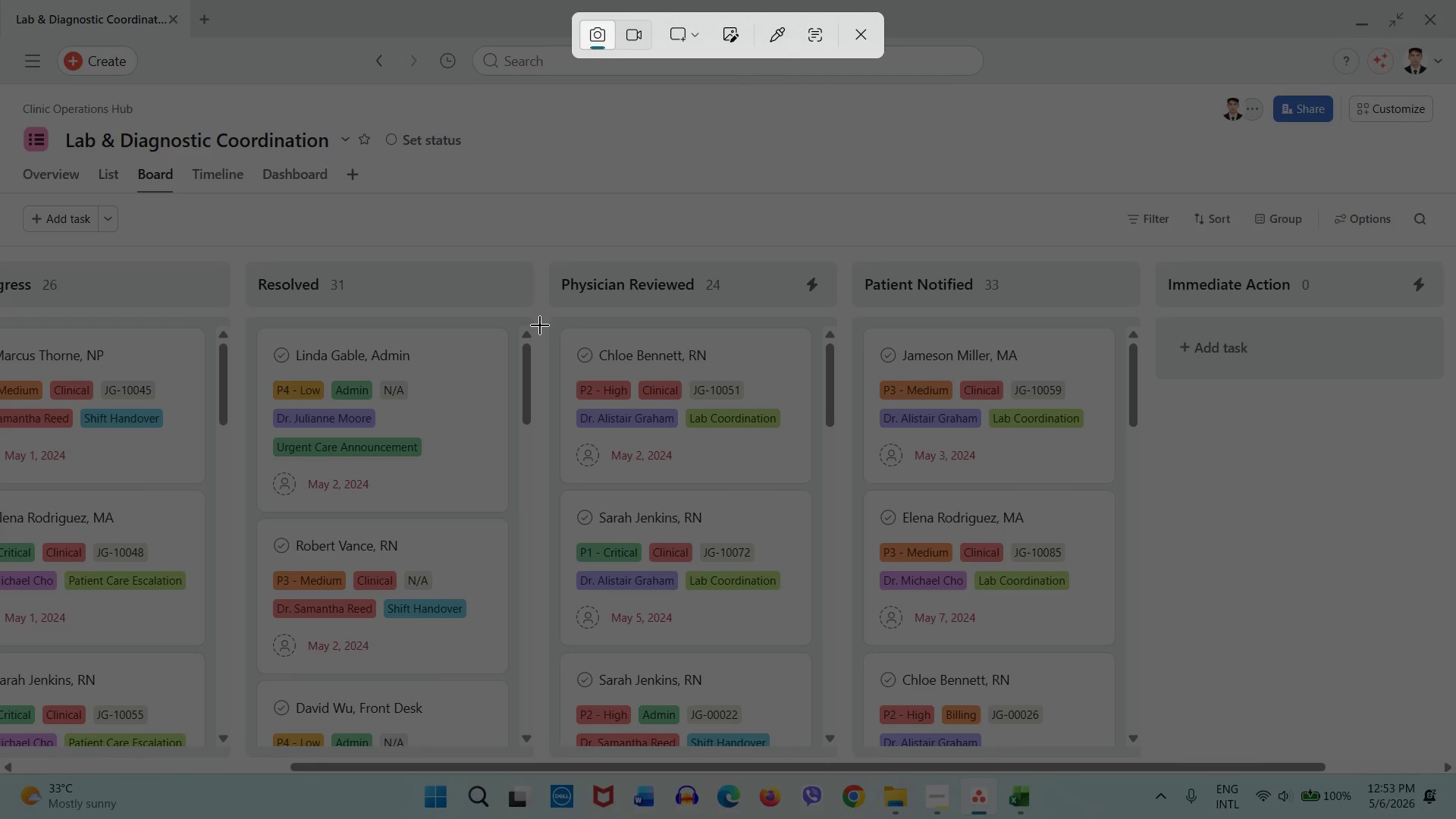 
wait(20.66)
 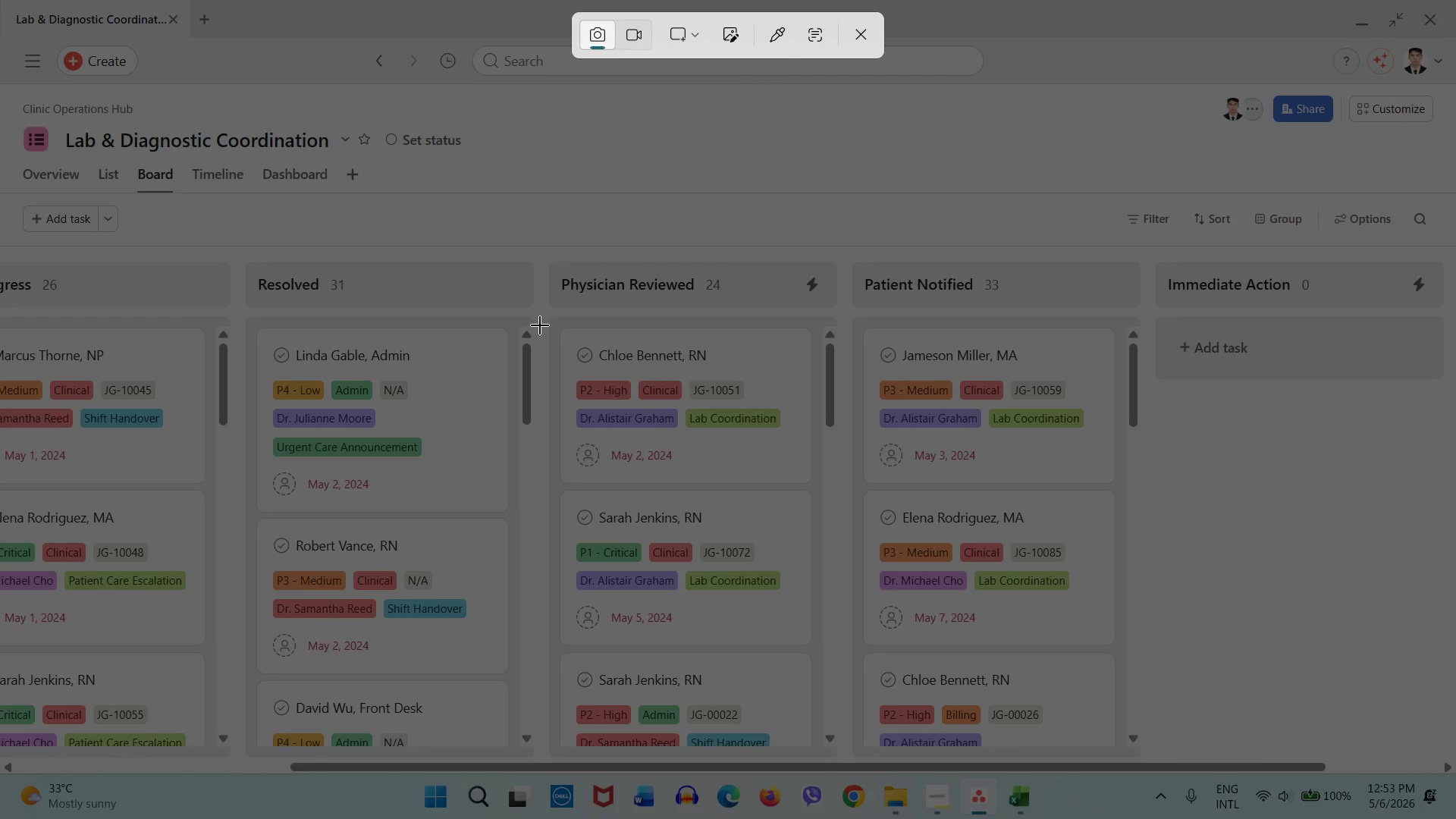 
left_click_drag(start_coordinate=[0, 0], to_coordinate=[1455, 818])
 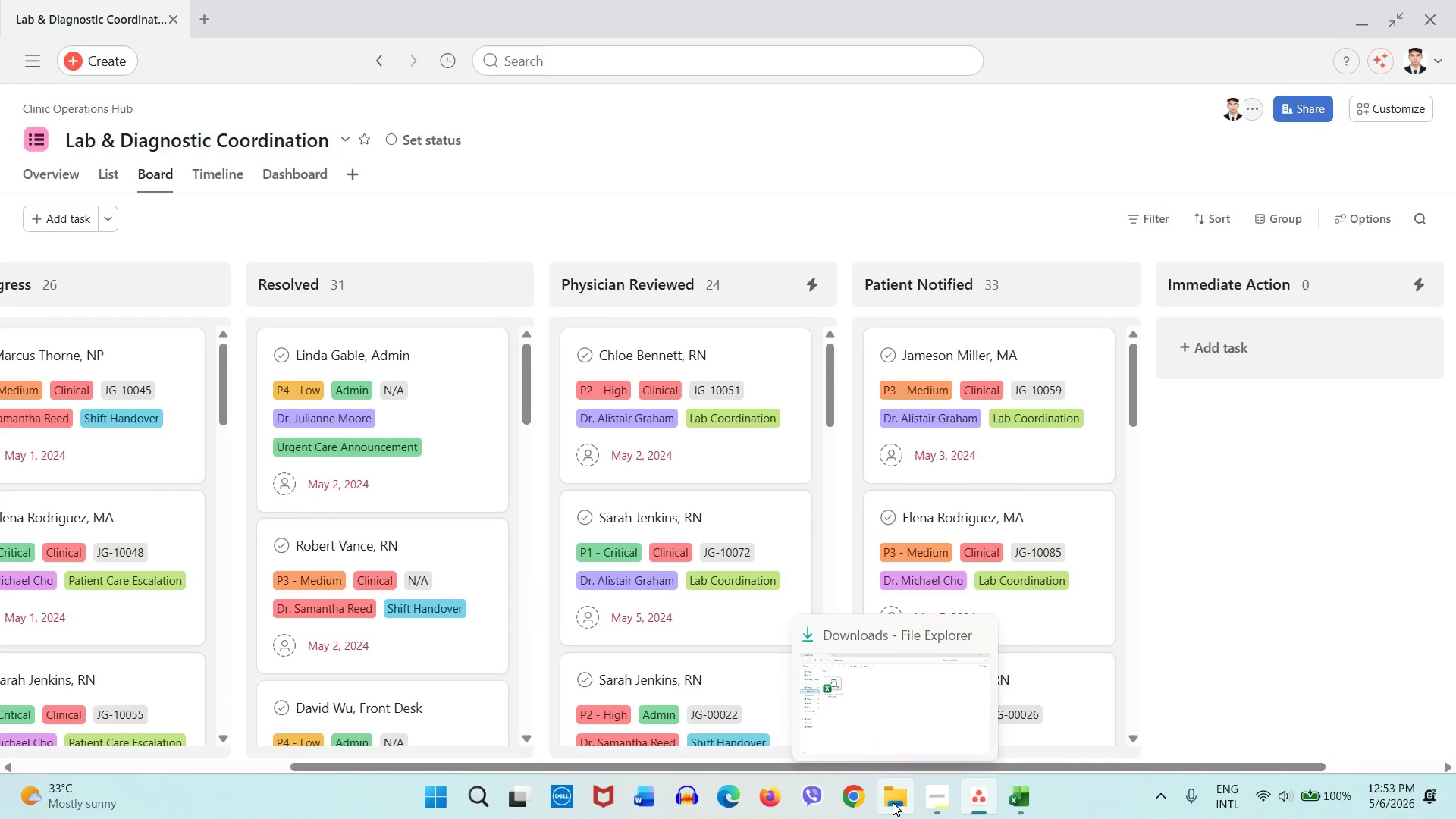 
left_click([896, 801])
 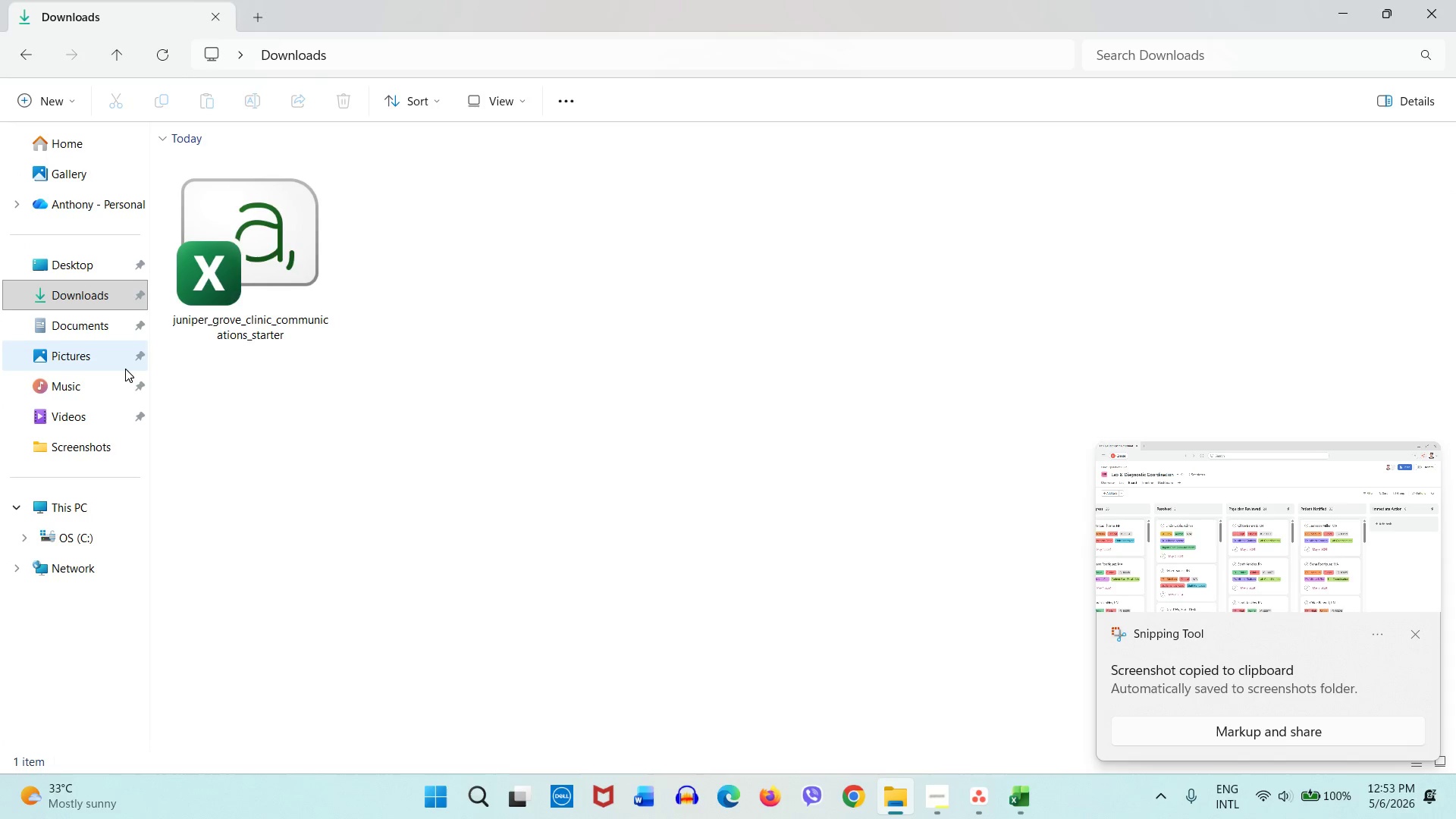 
left_click([106, 360])
 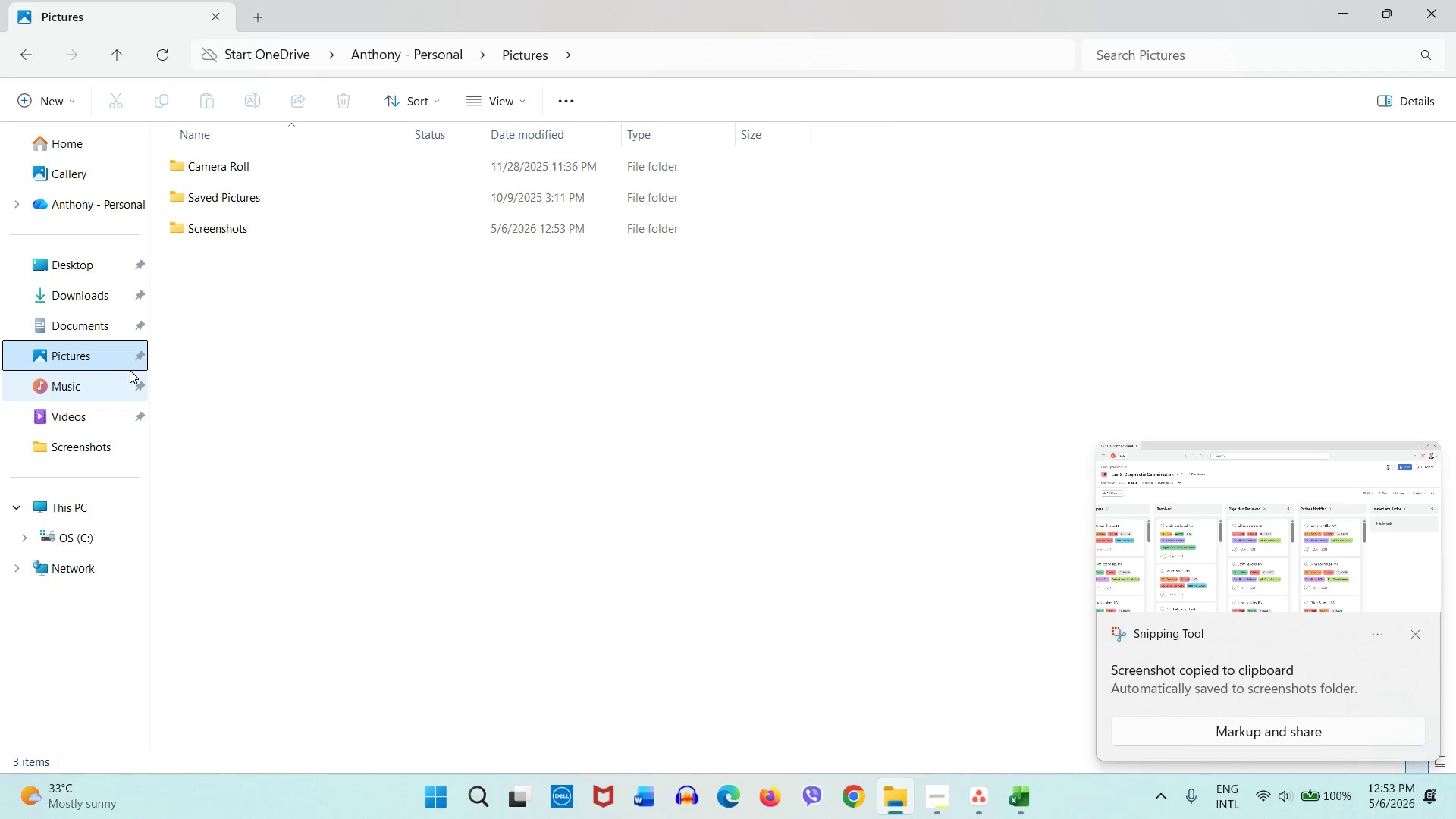 
wait(5.34)
 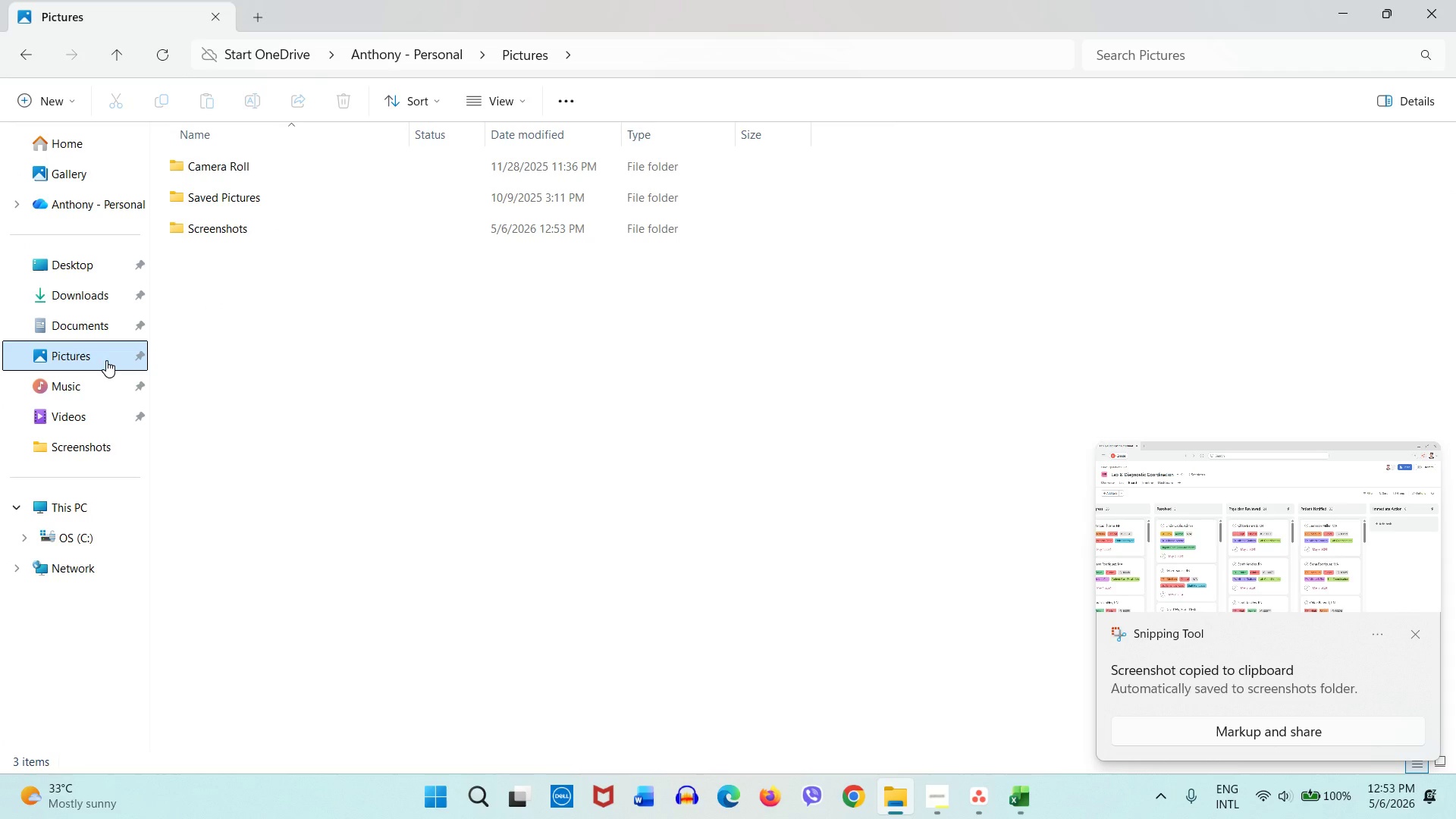 
double_click([230, 236])
 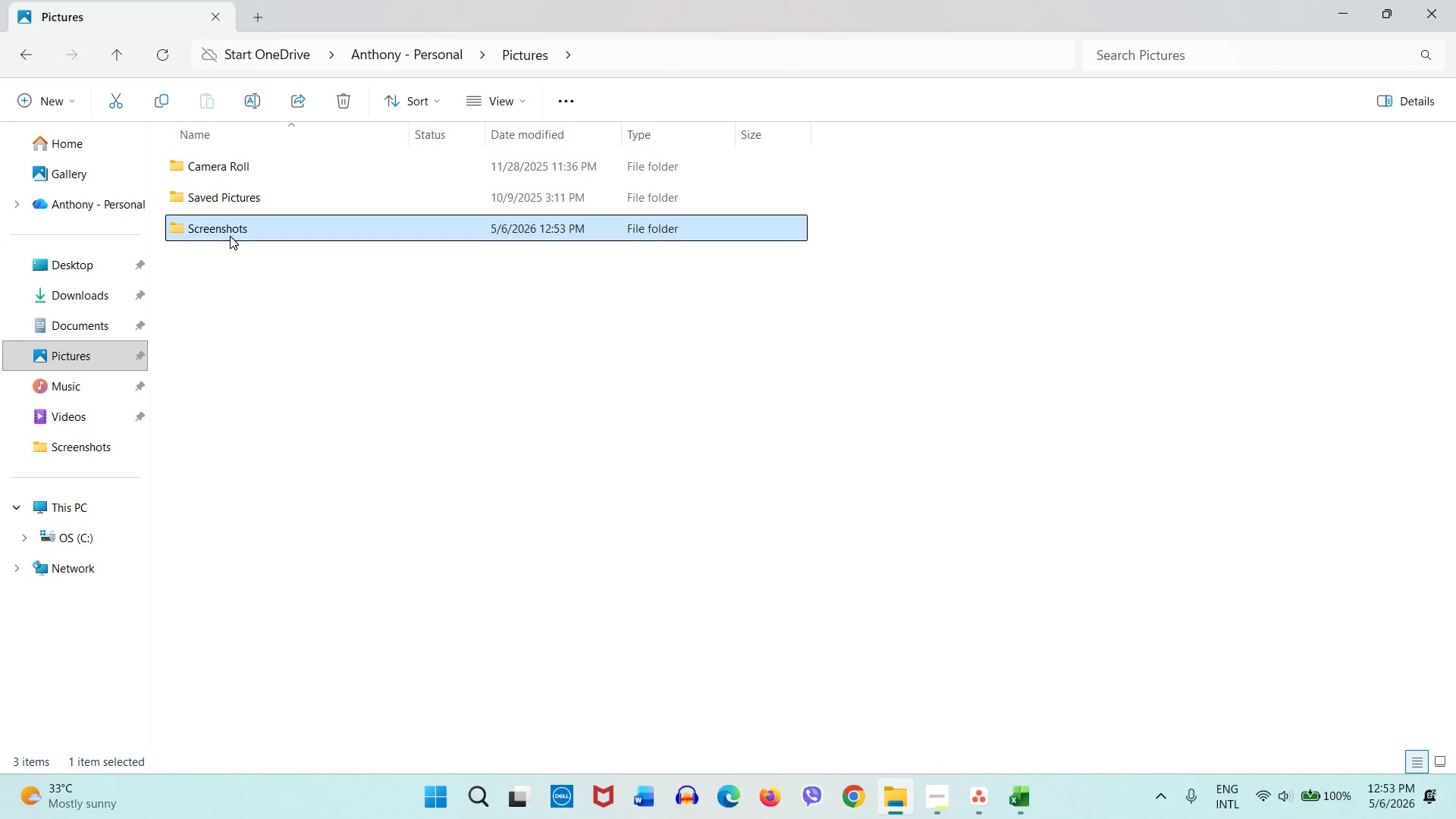 
triple_click([230, 236])
 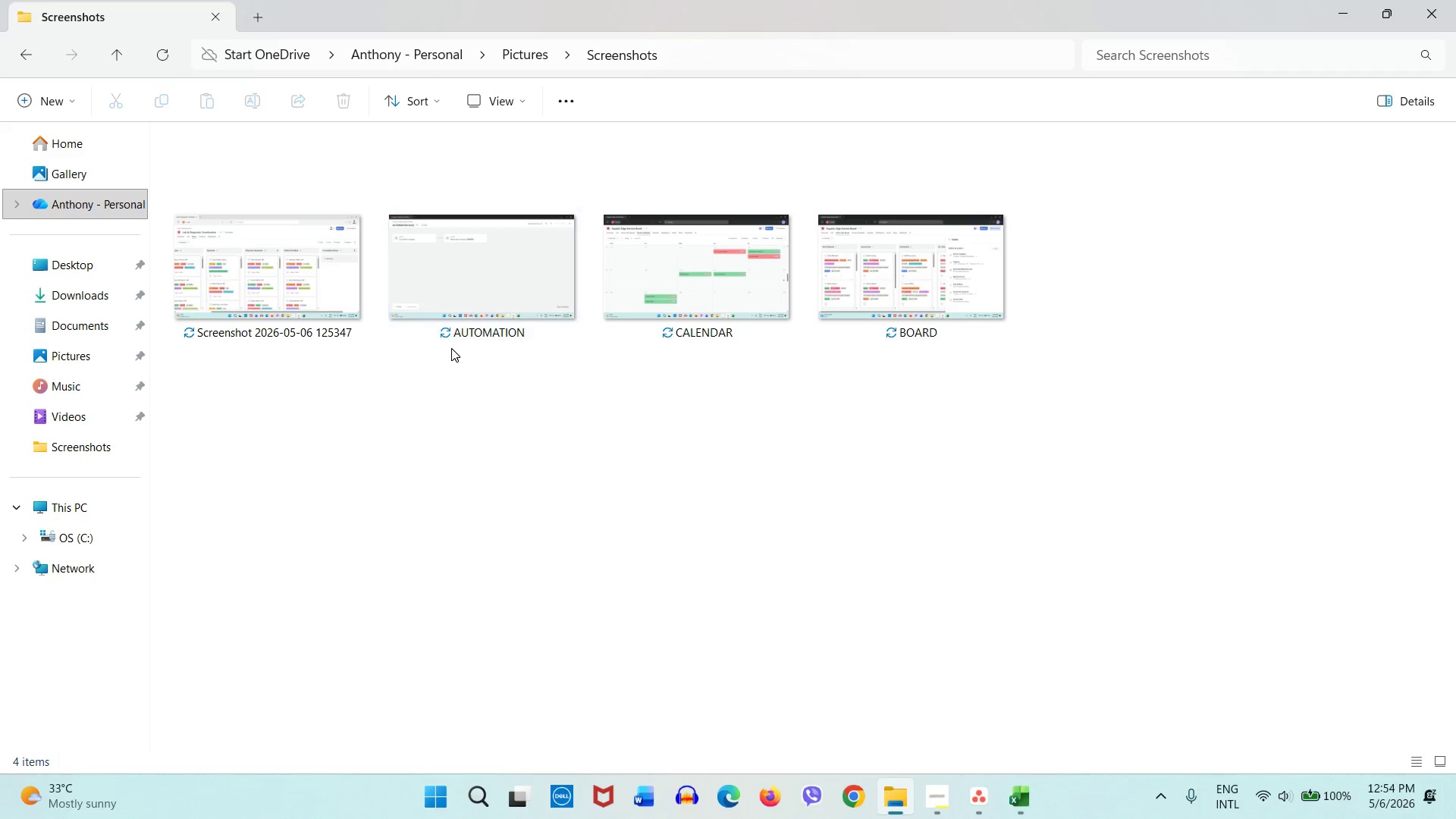 
wait(6.28)
 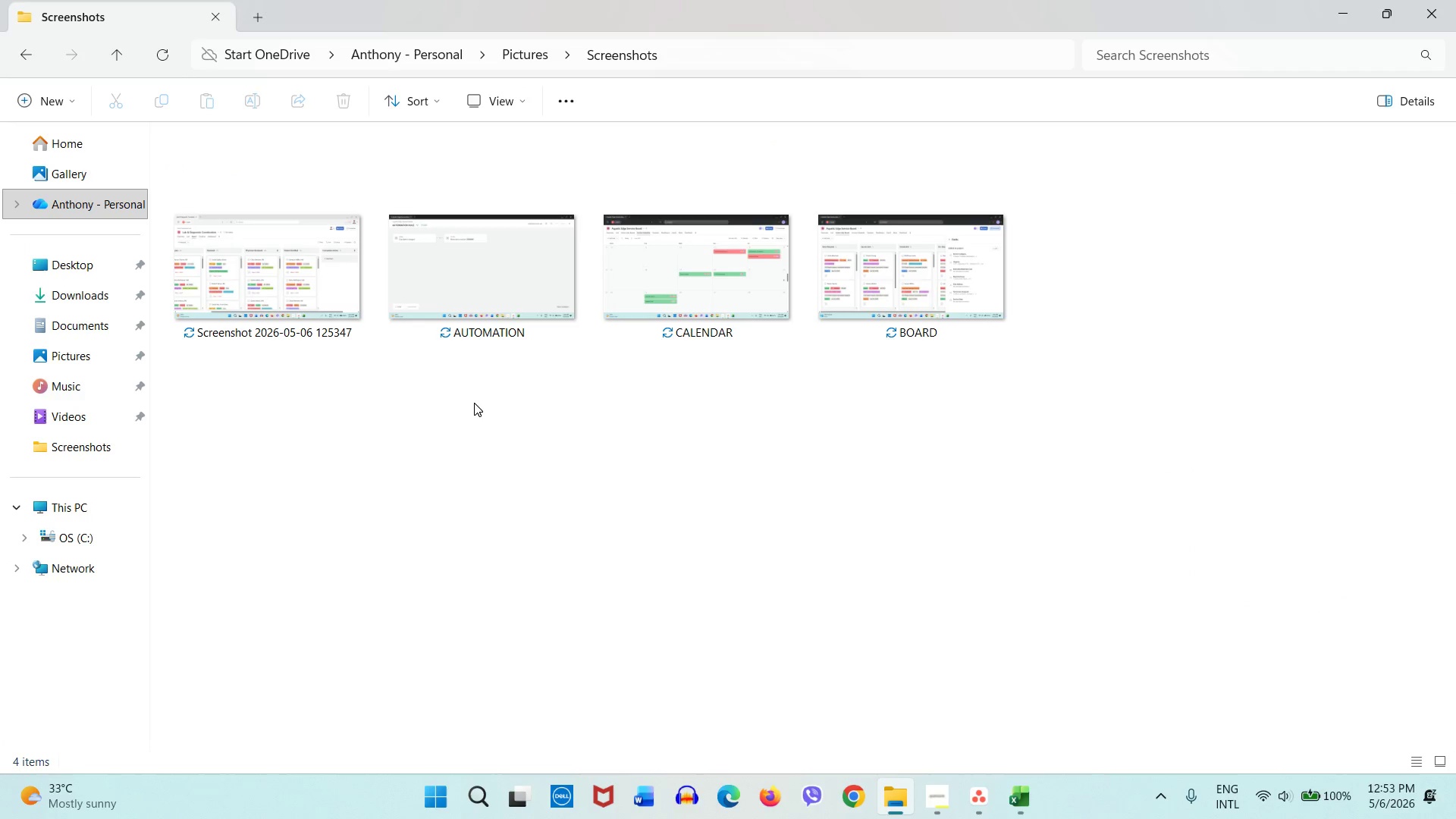 
left_click_drag(start_coordinate=[918, 424], to_coordinate=[527, 272])
 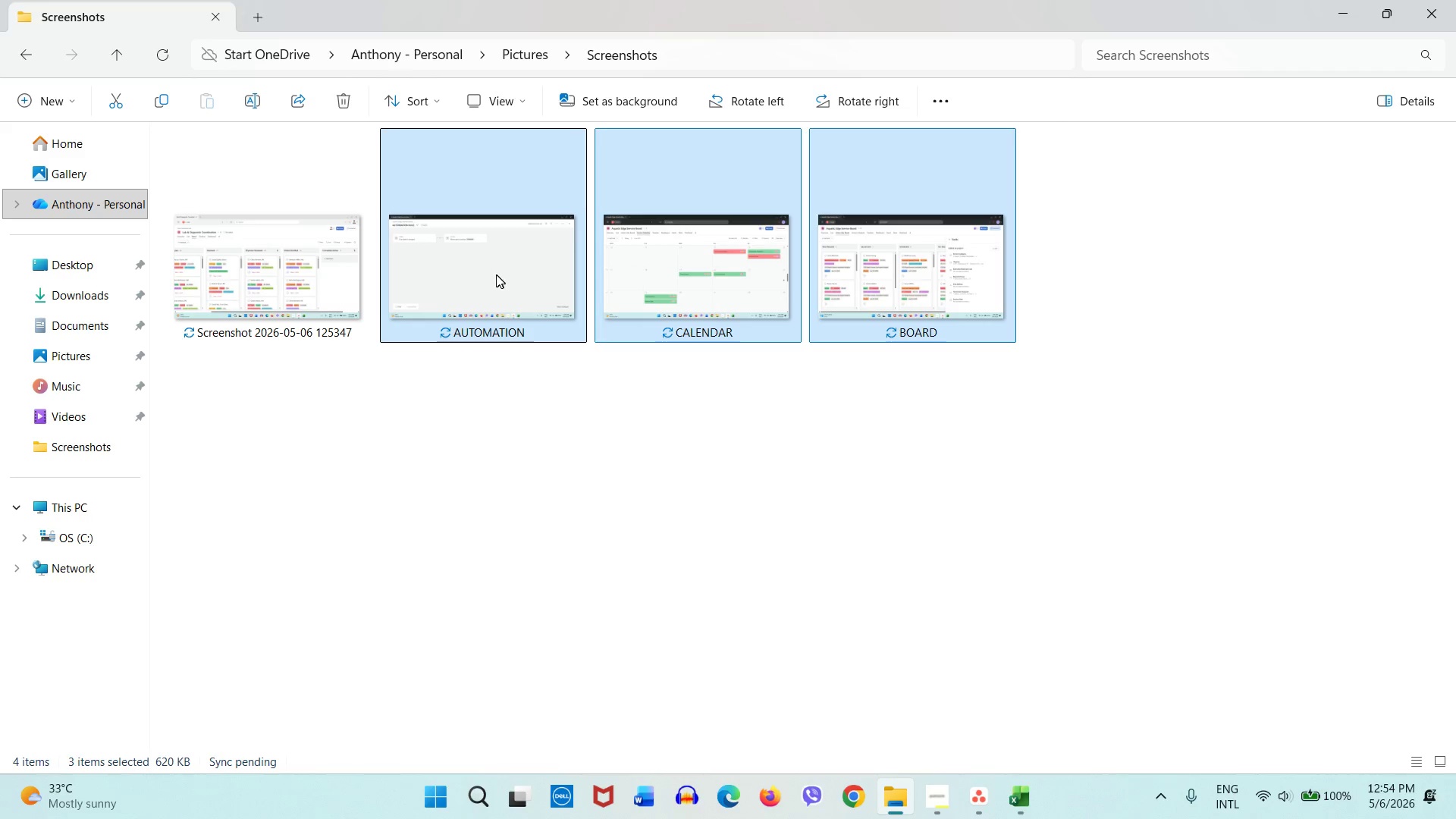 
left_click_drag(start_coordinate=[496, 275], to_coordinate=[483, 291])
 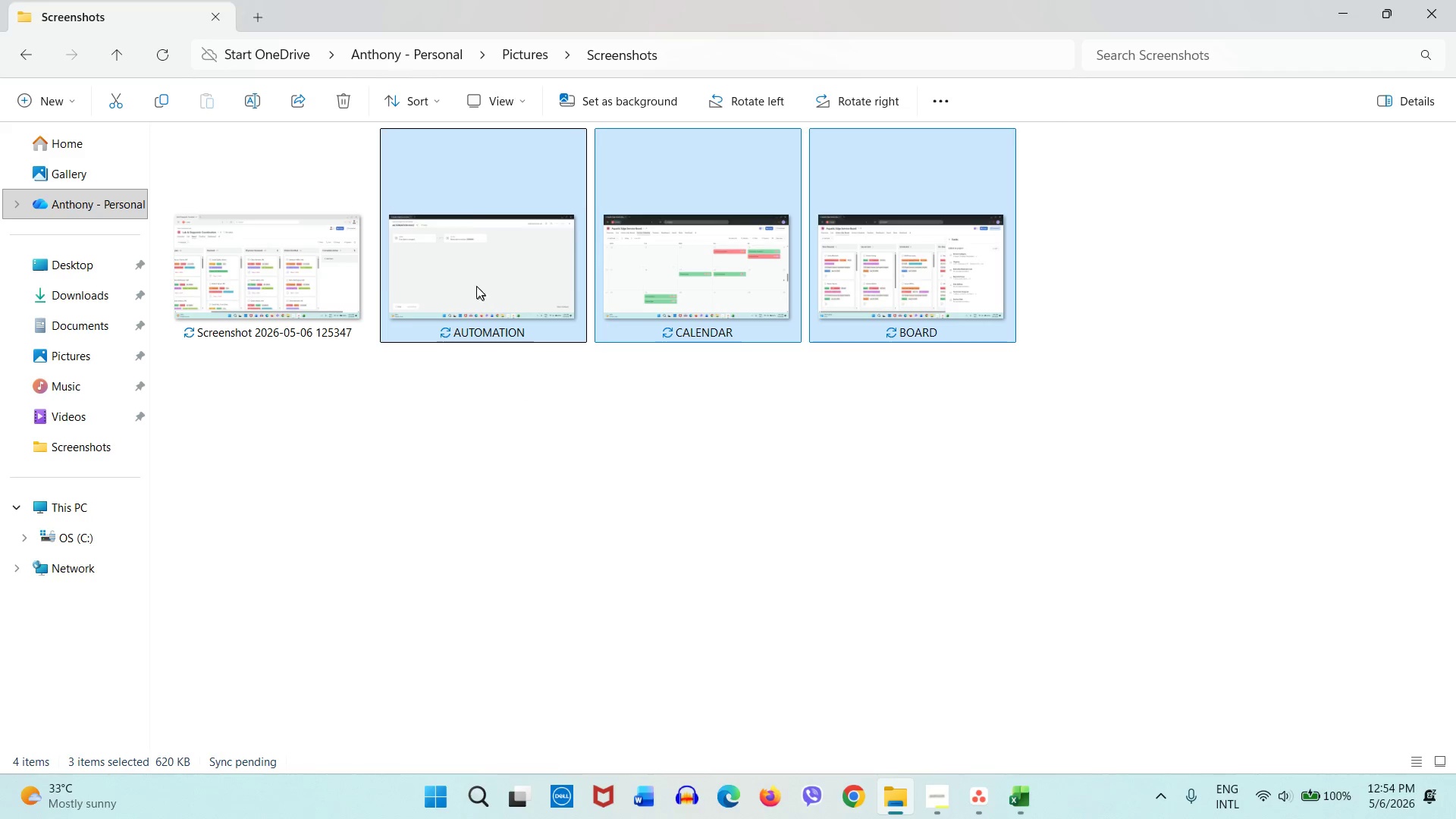 
left_click_drag(start_coordinate=[479, 287], to_coordinate=[111, 325])
 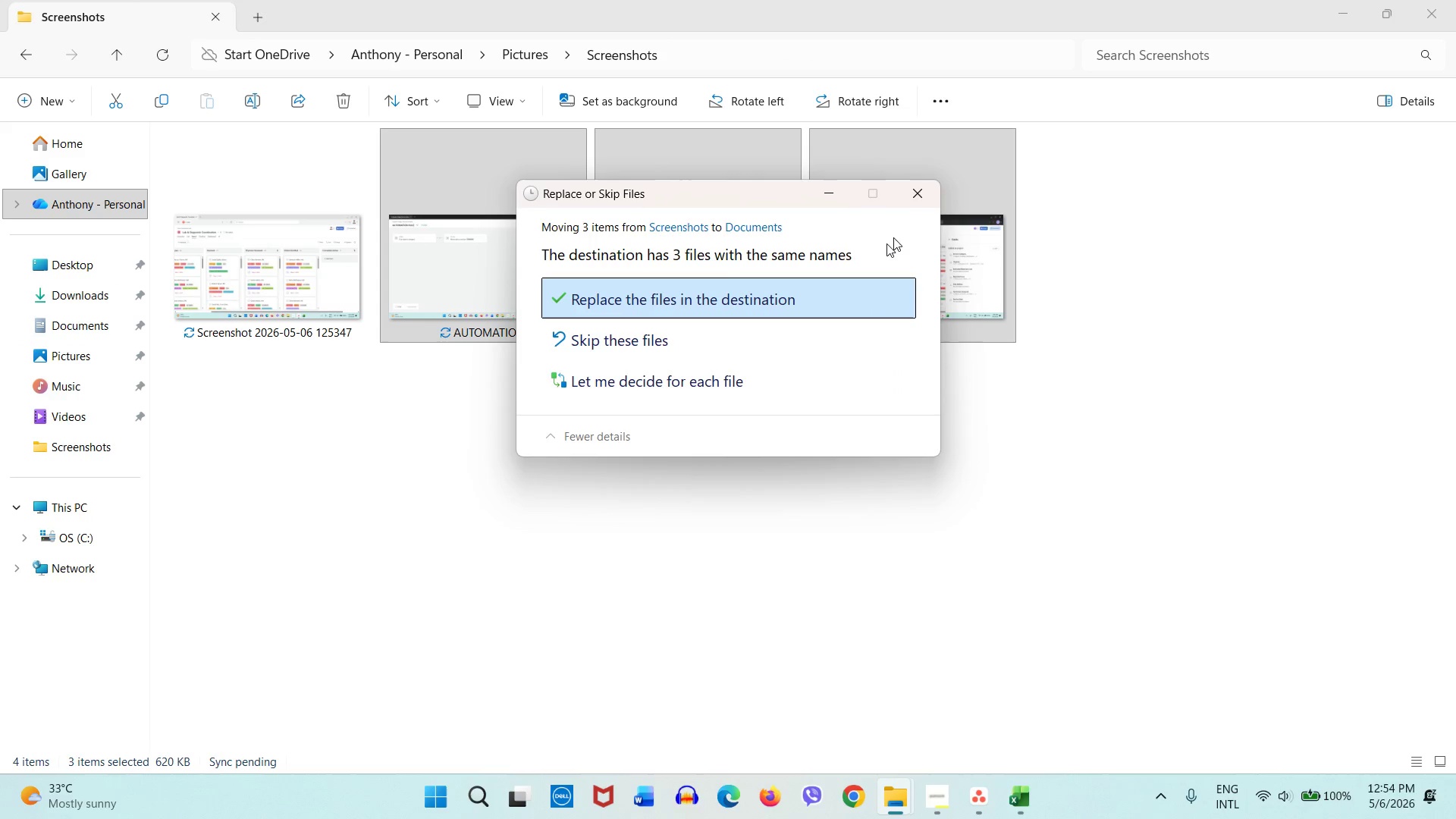 
left_click([908, 193])
 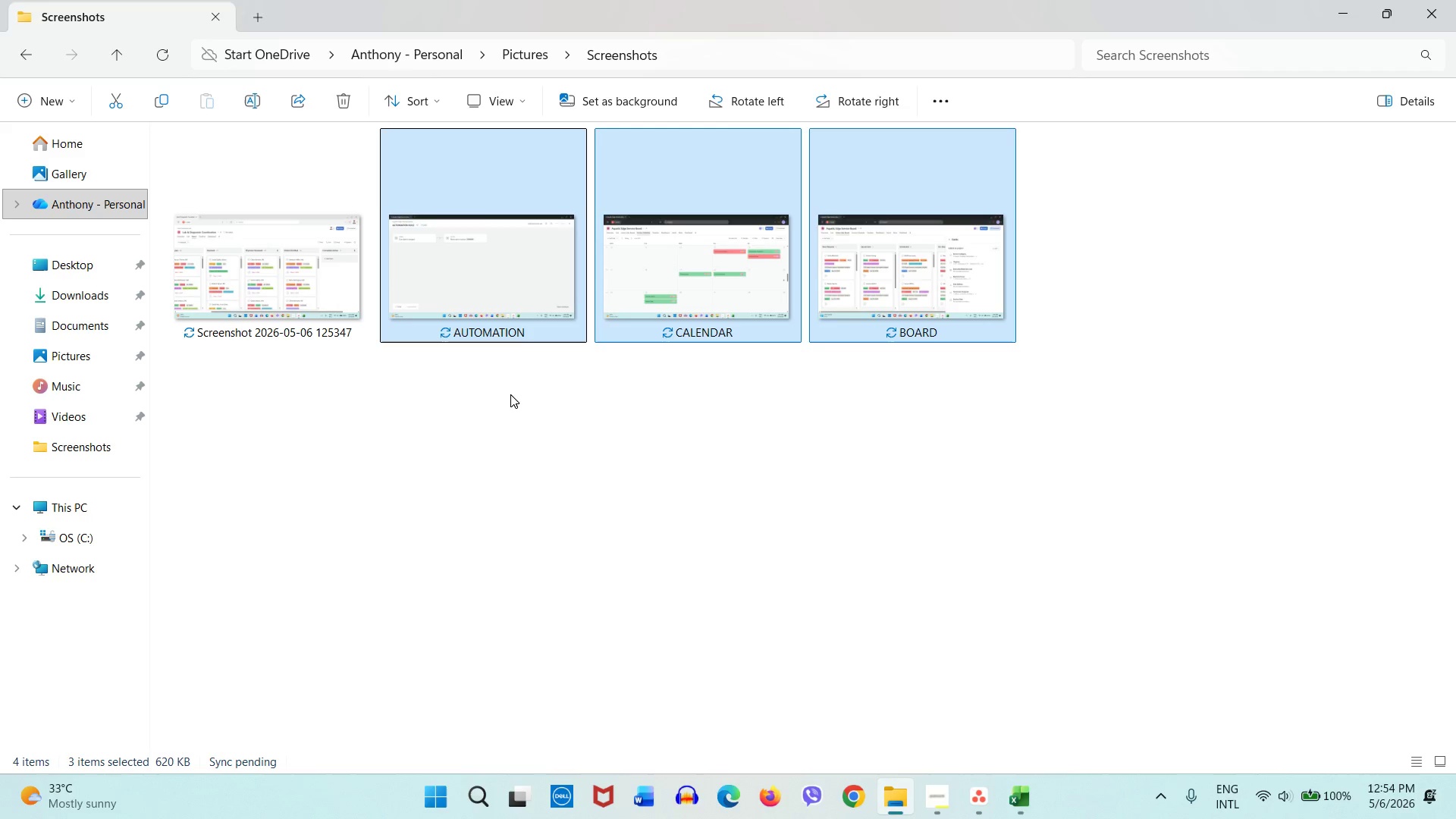 
left_click([510, 396])
 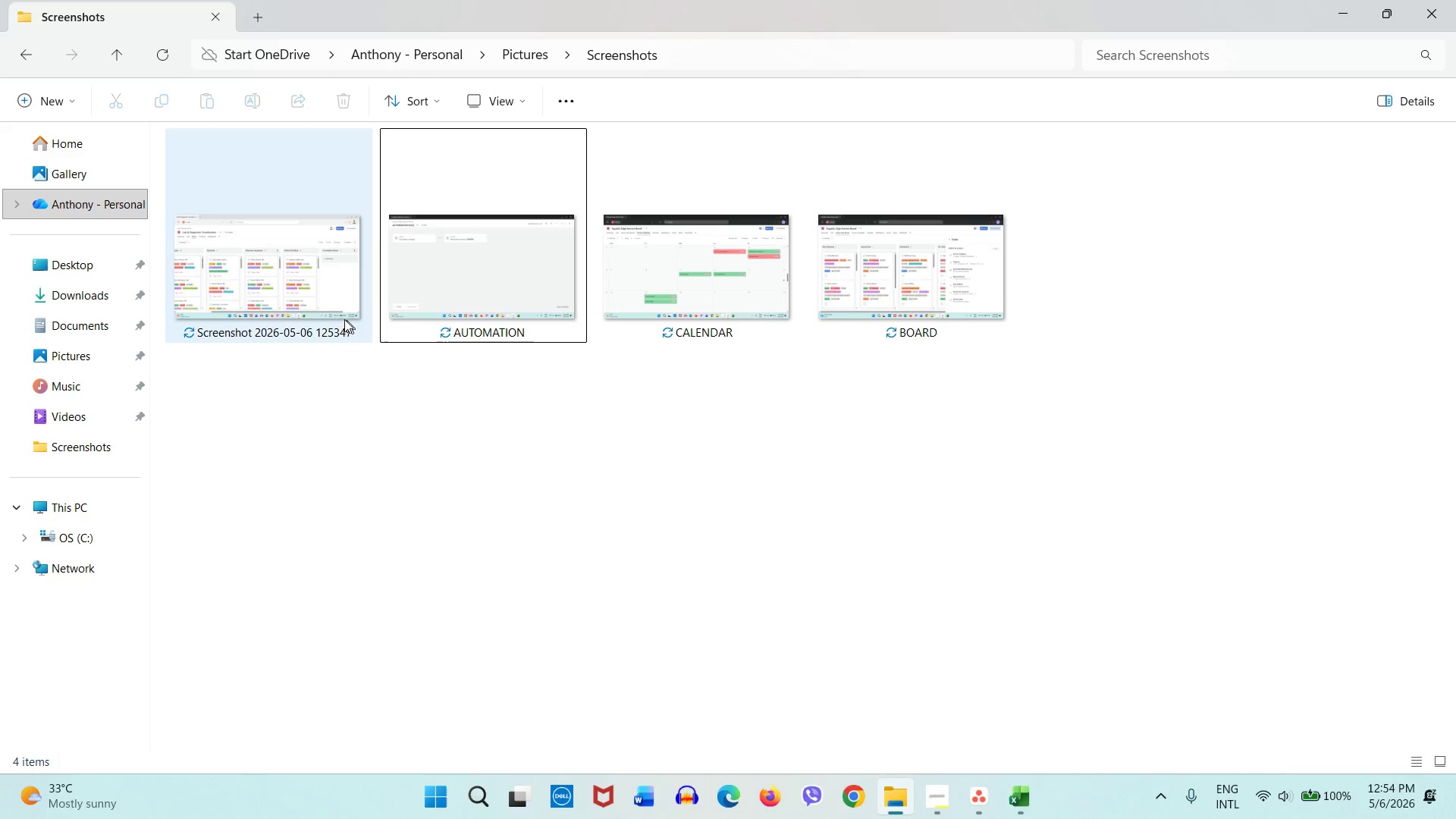 
right_click([340, 318])
 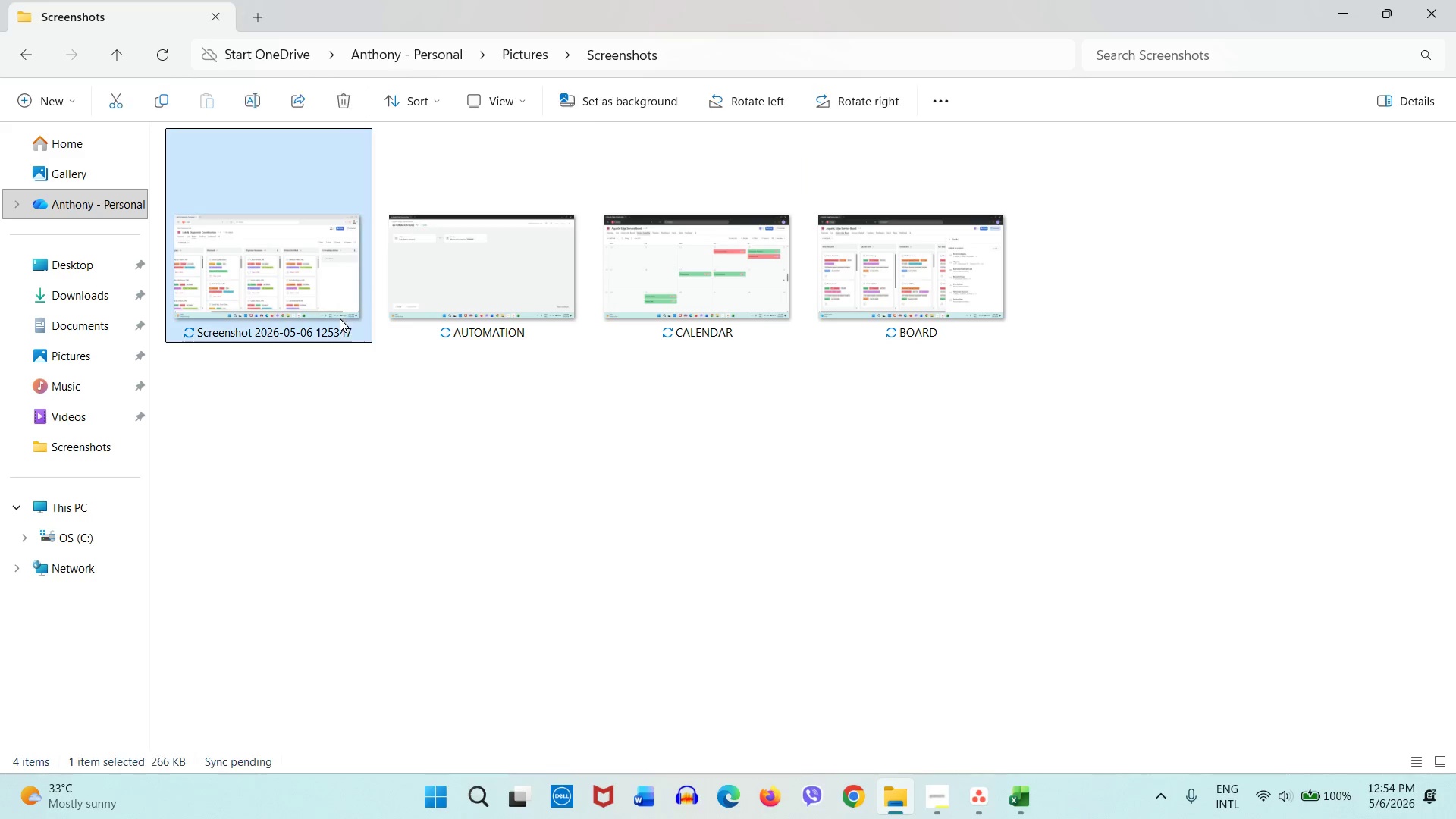 
mouse_move([342, 302])
 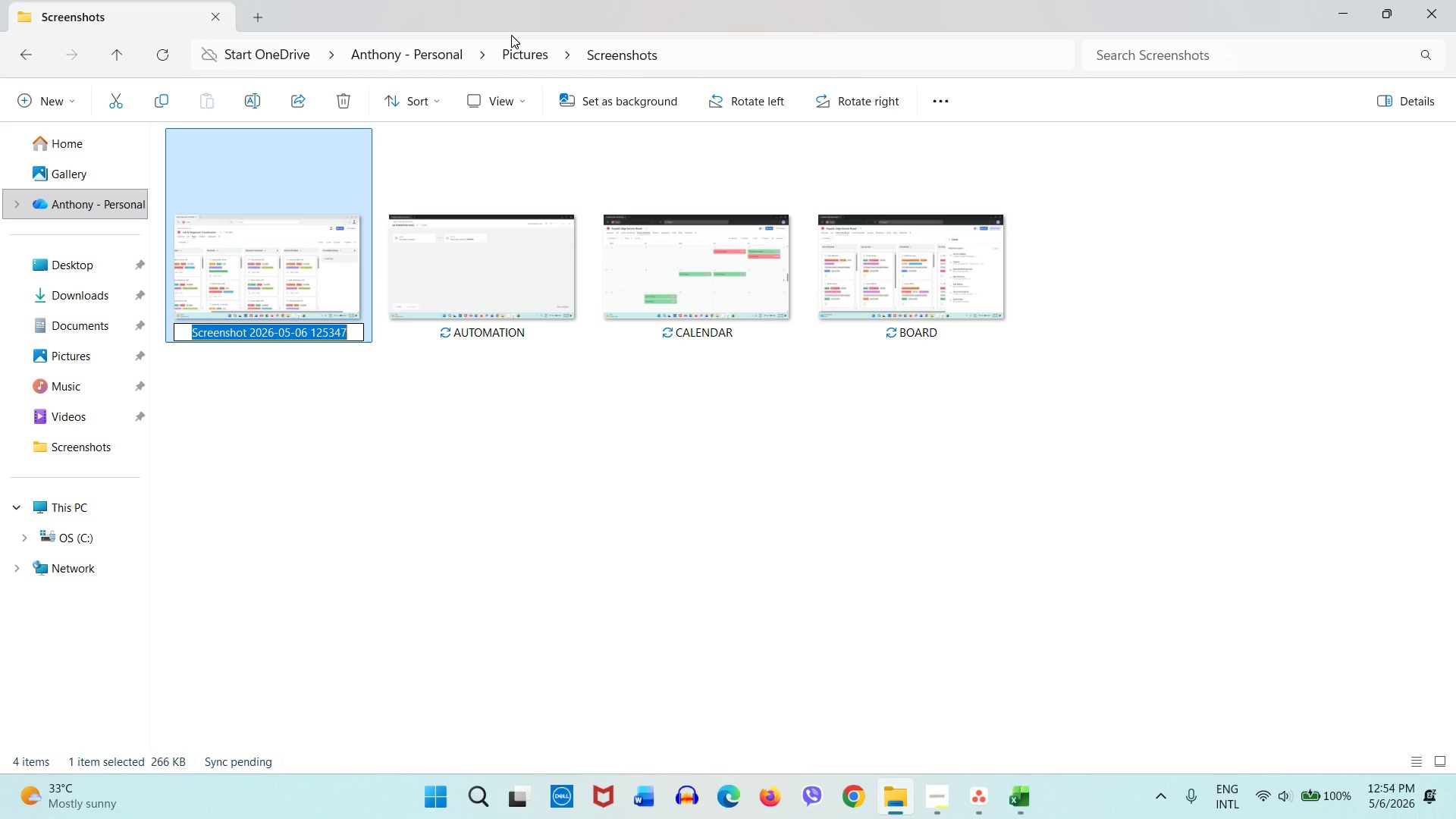 
type(BEFORE)
 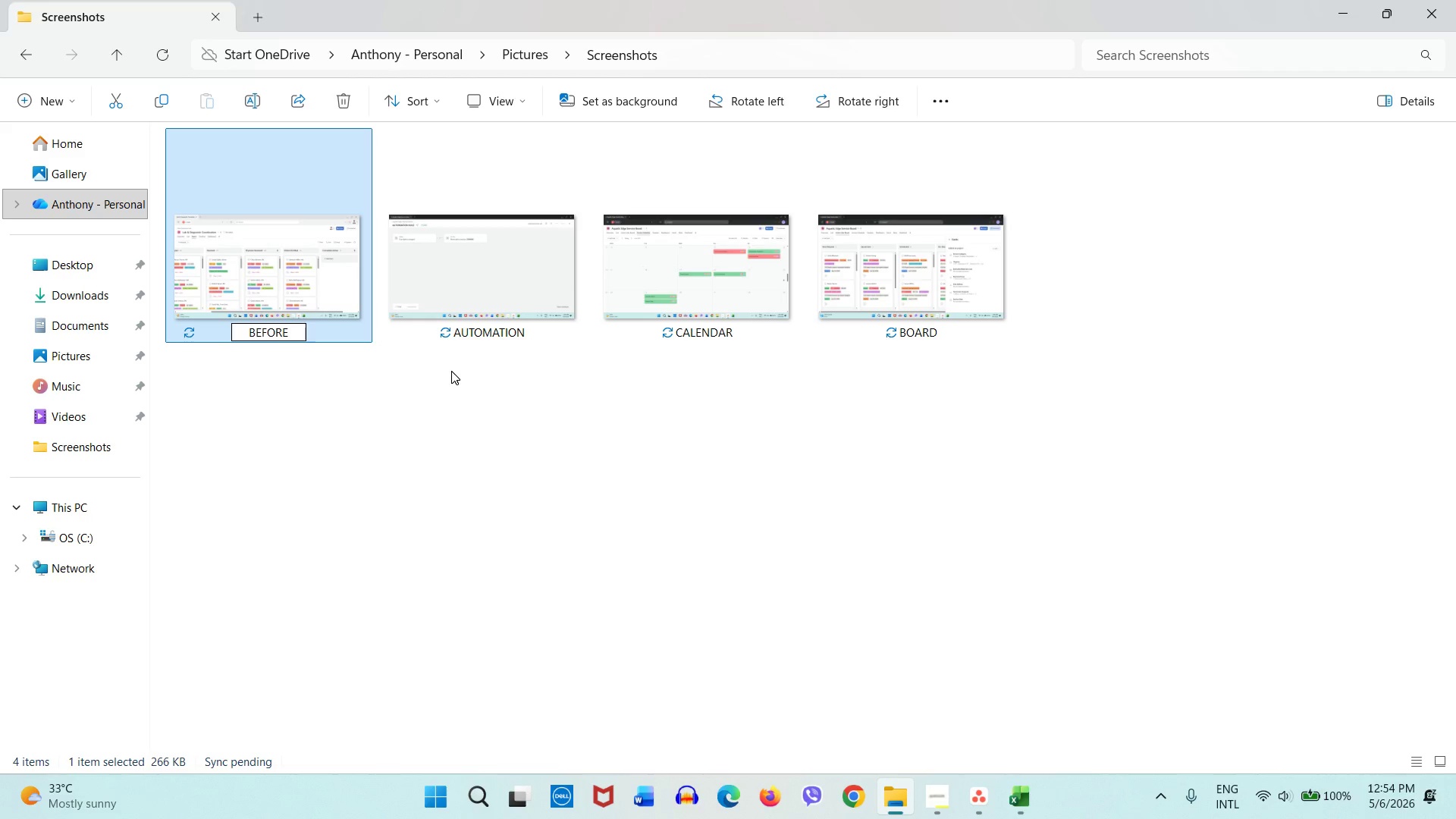 
left_click([456, 394])
 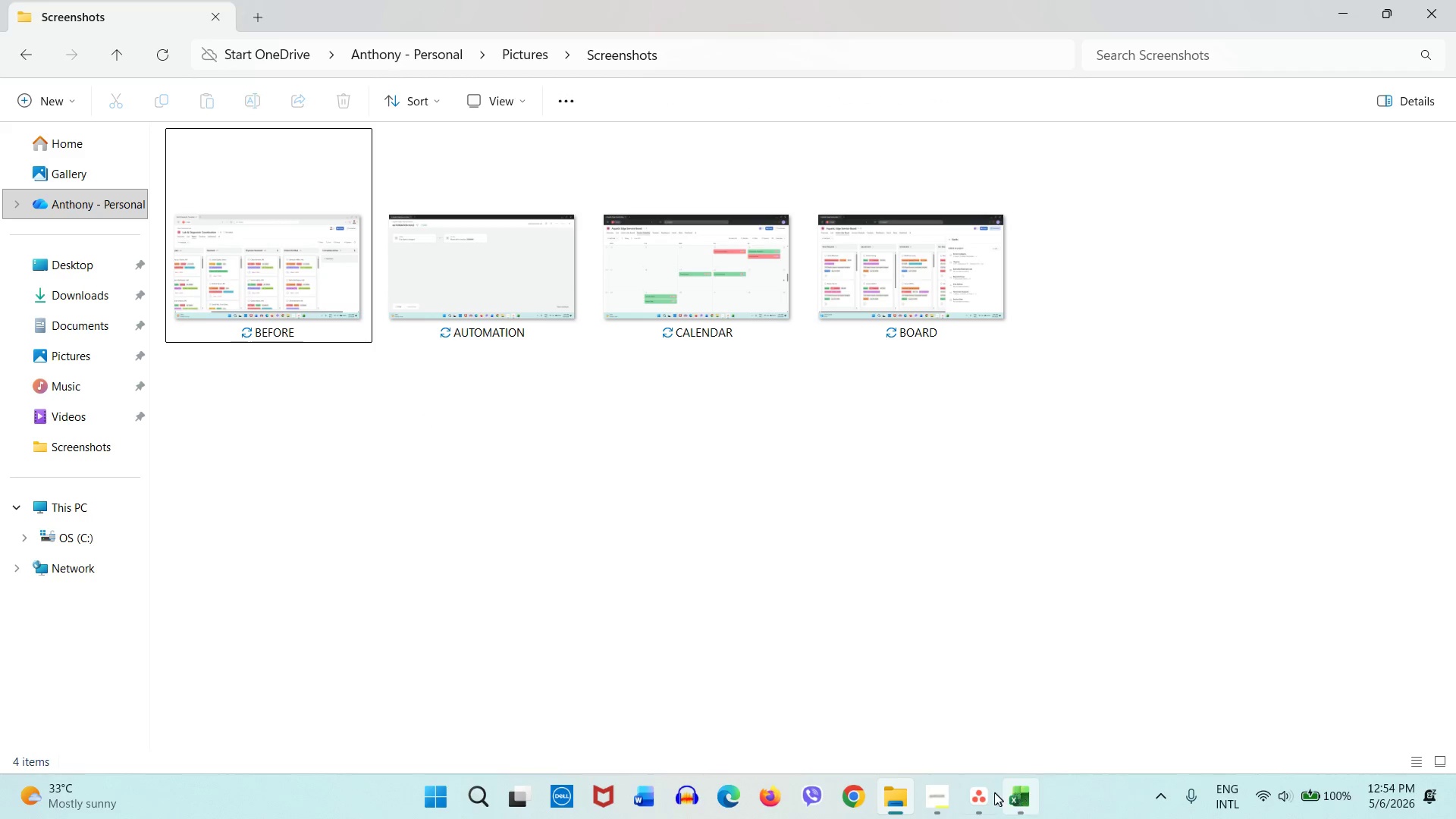 
left_click([987, 792])
 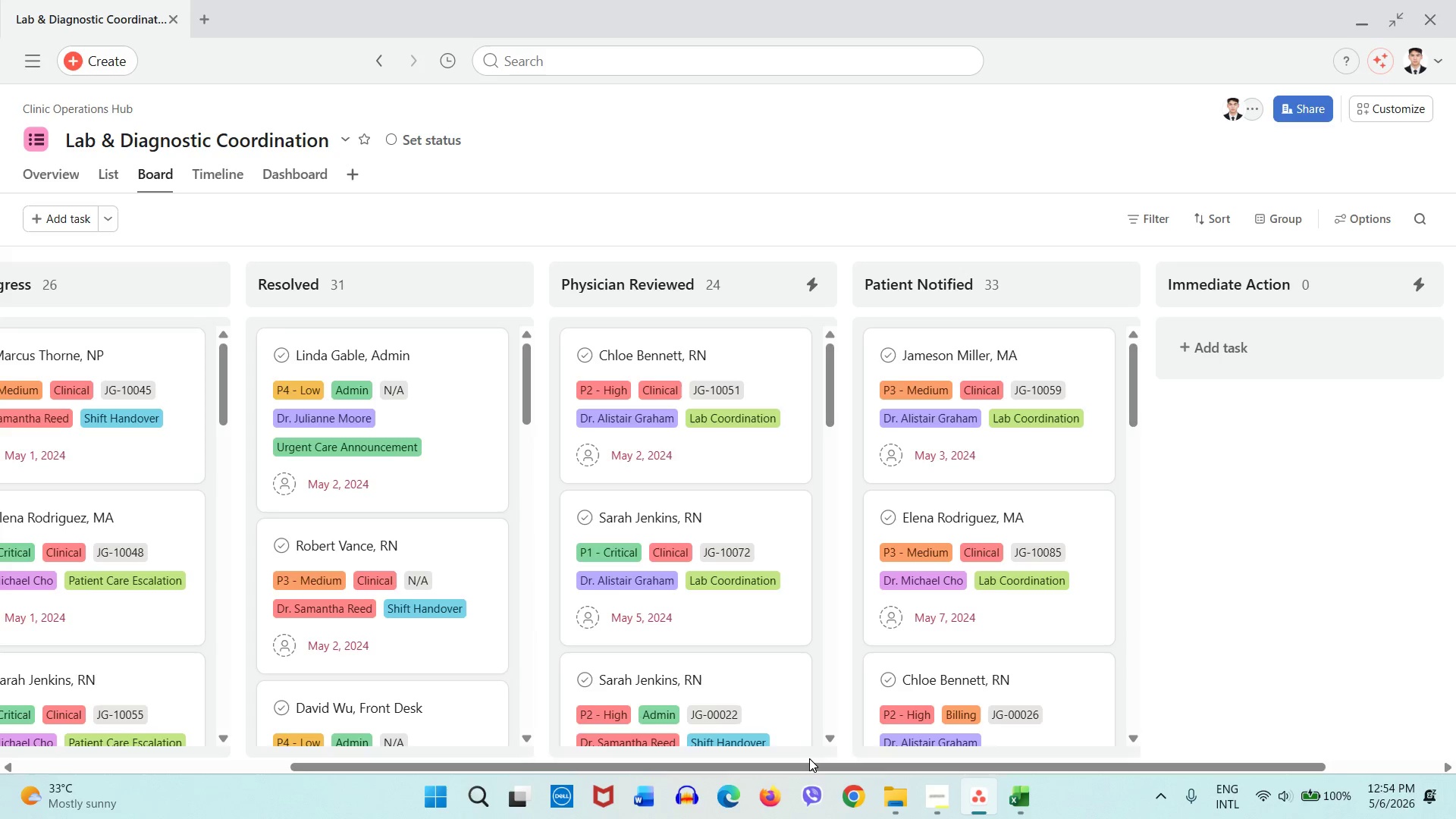 
left_click_drag(start_coordinate=[806, 761], to_coordinate=[578, 761])
 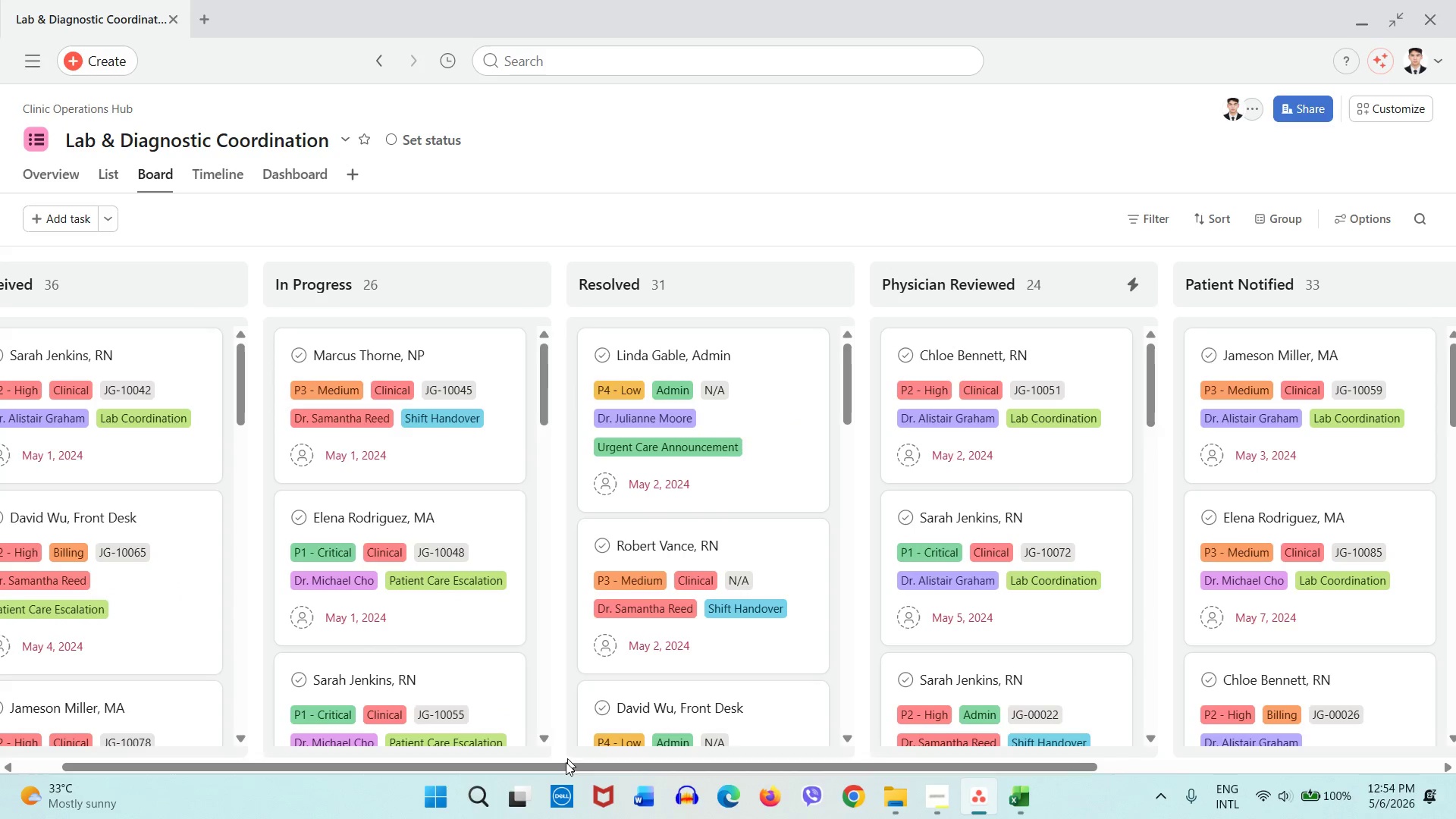 
left_click_drag(start_coordinate=[564, 765], to_coordinate=[422, 760])
 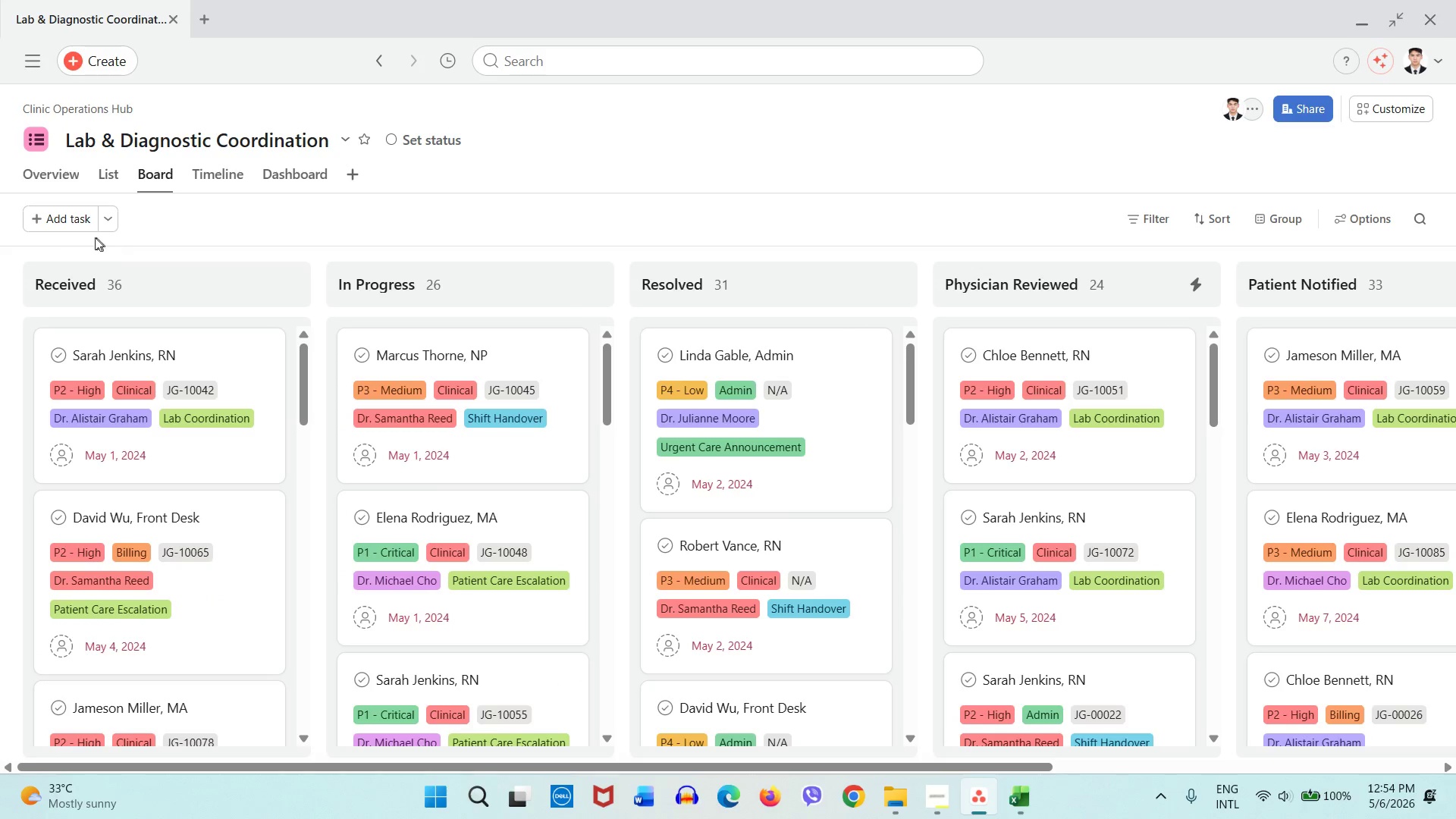 
left_click([71, 225])
 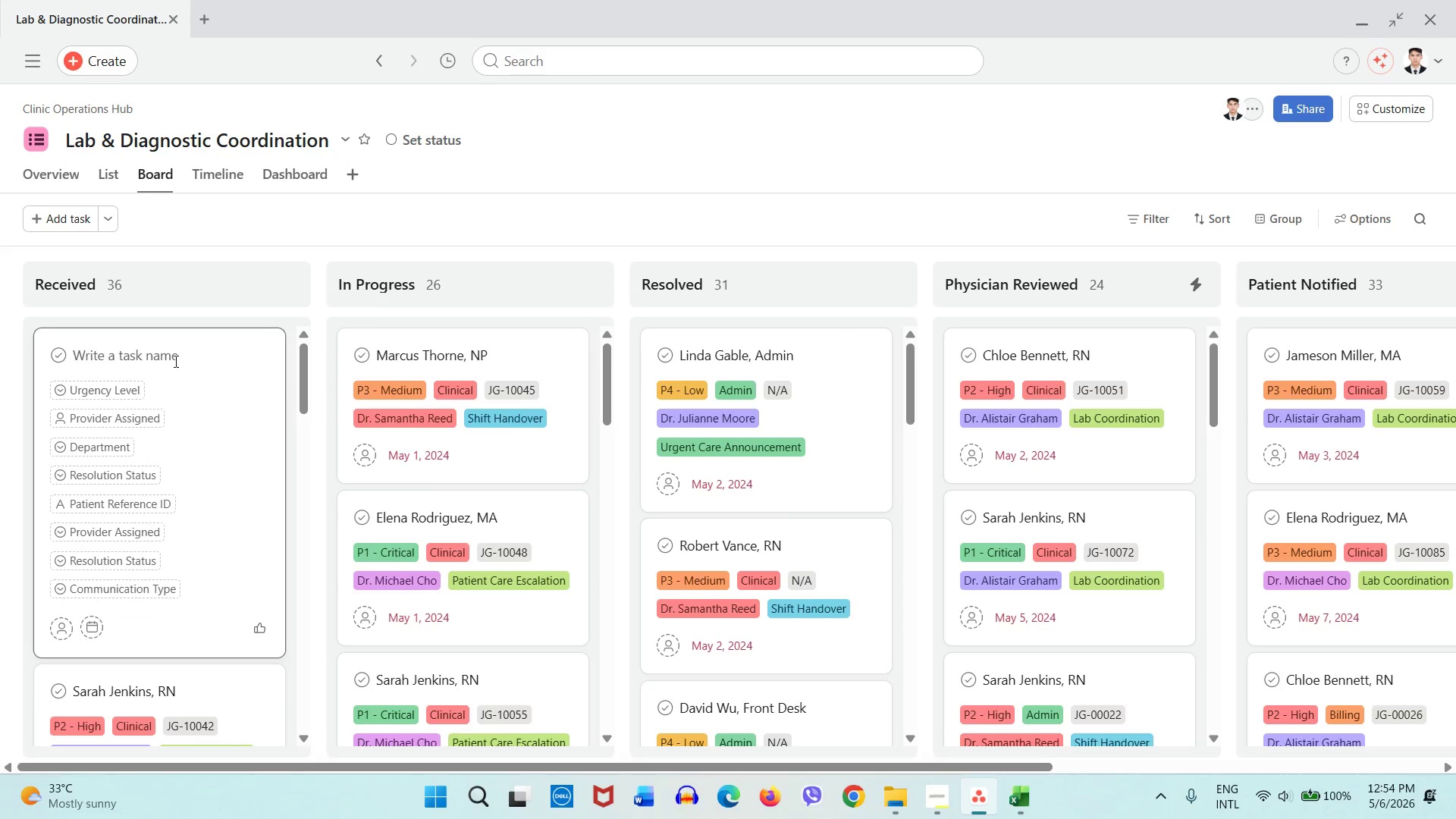 
left_click([173, 361])
 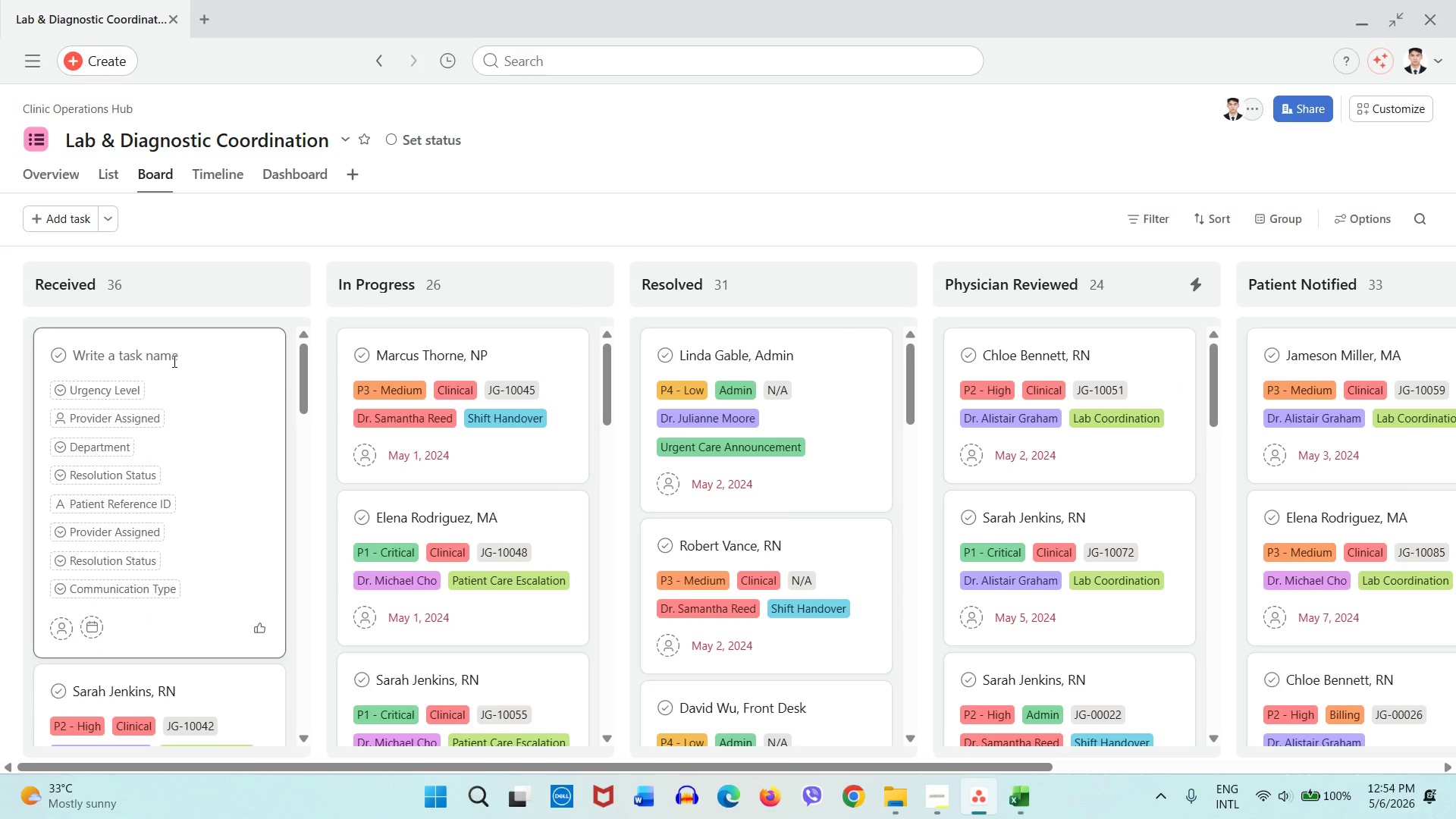 
type(TEST TASK)
 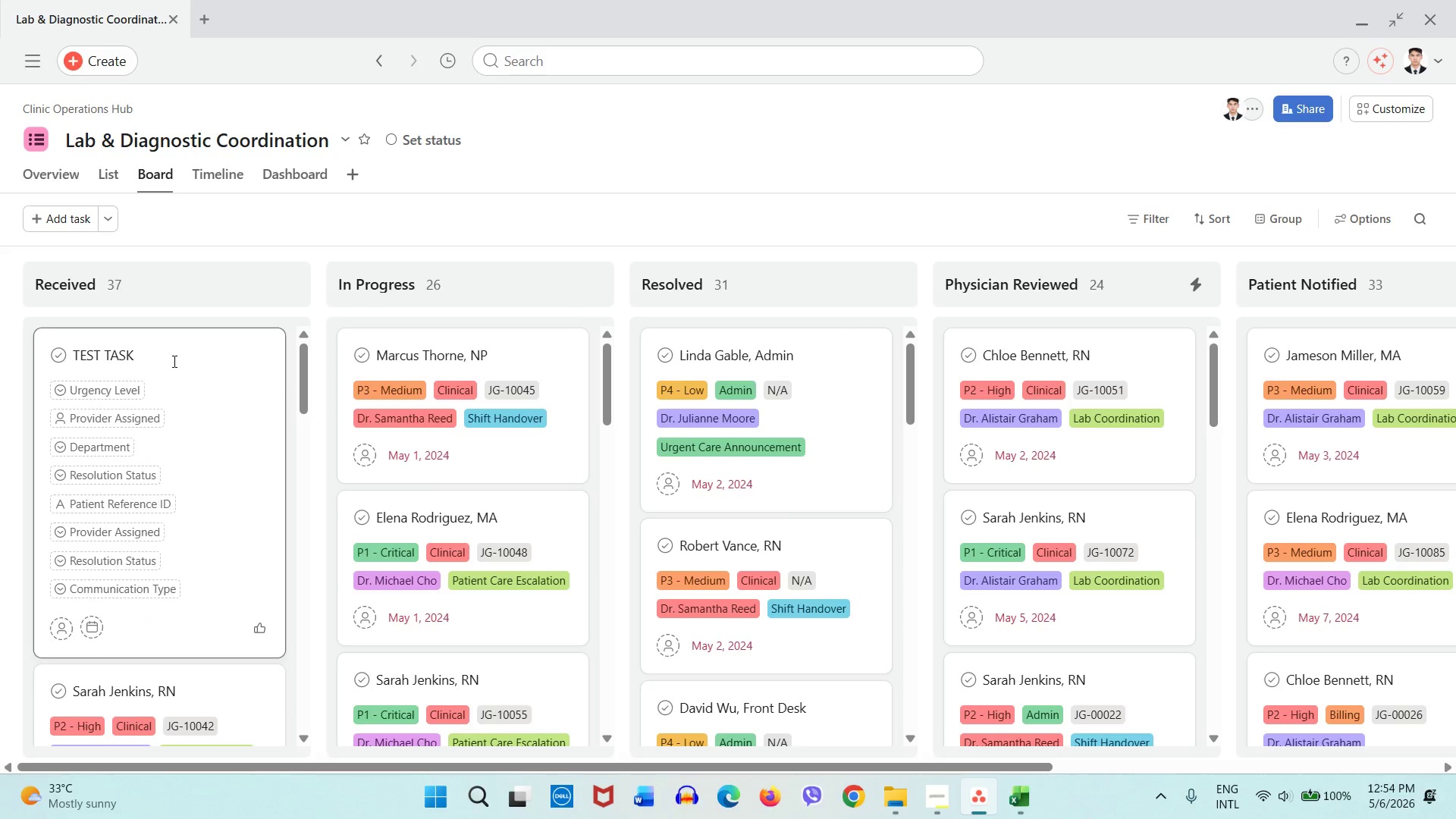 
left_click([115, 390])
 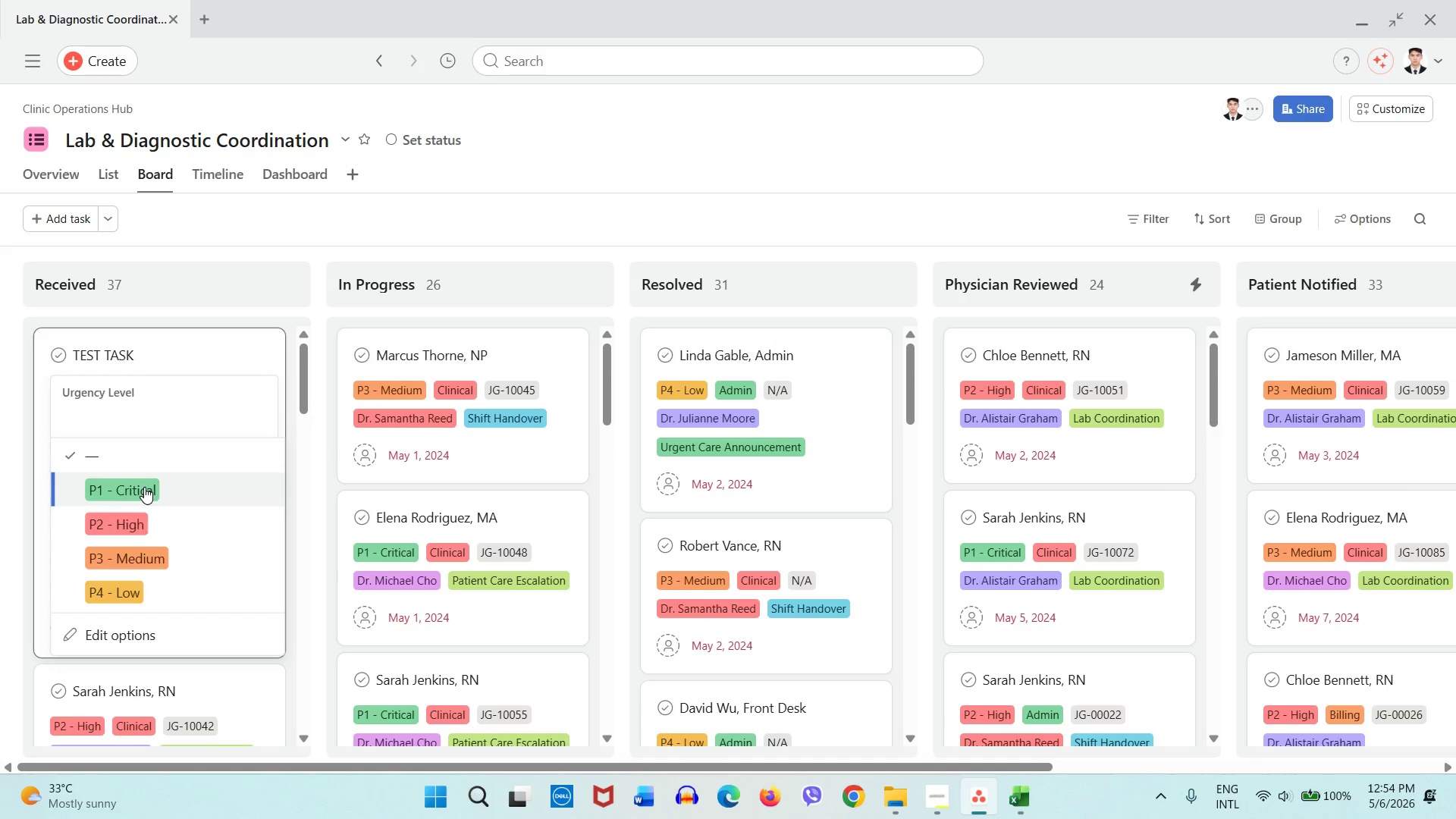 
left_click([148, 488])
 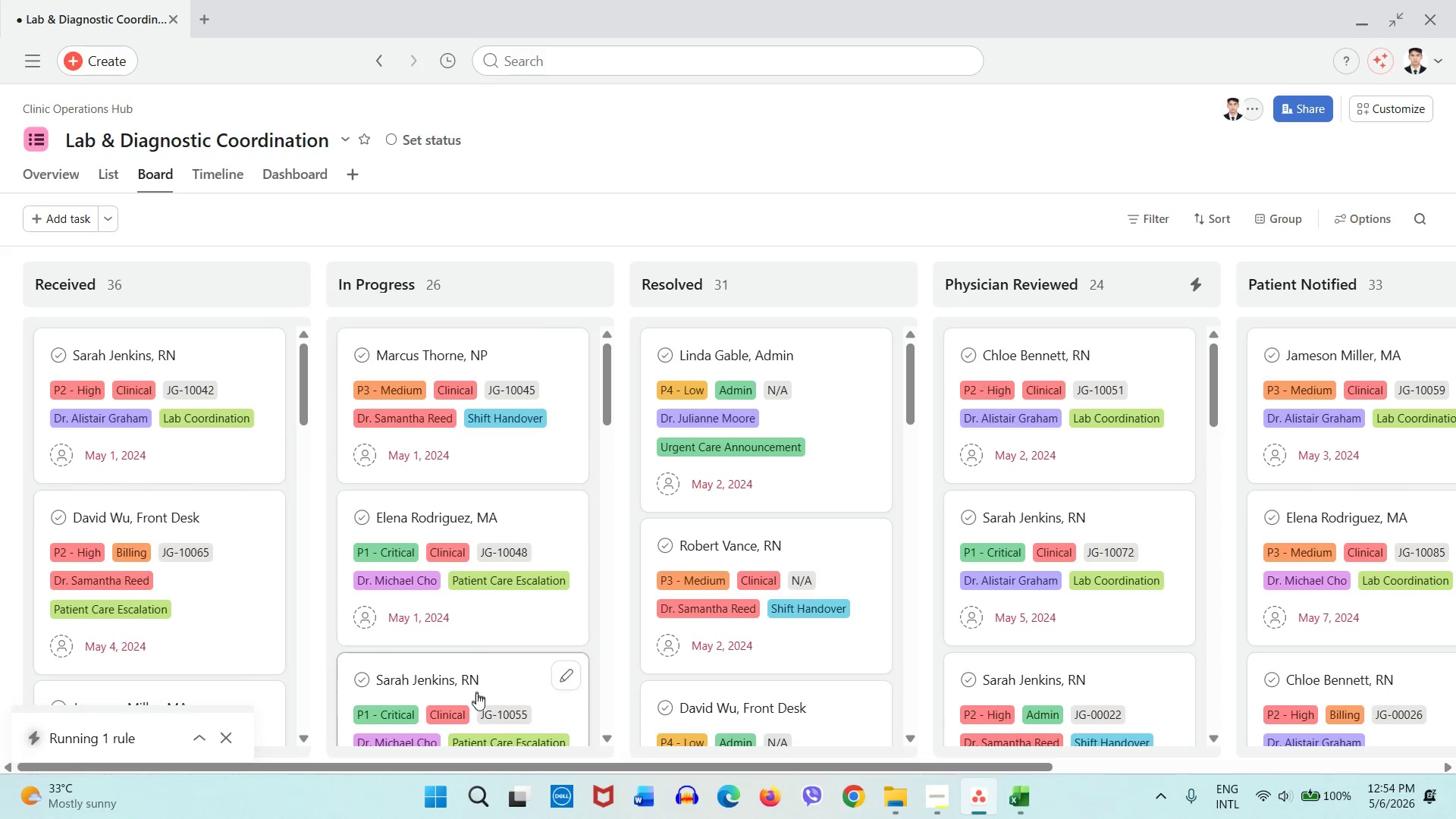 
left_click_drag(start_coordinate=[486, 764], to_coordinate=[766, 722])
 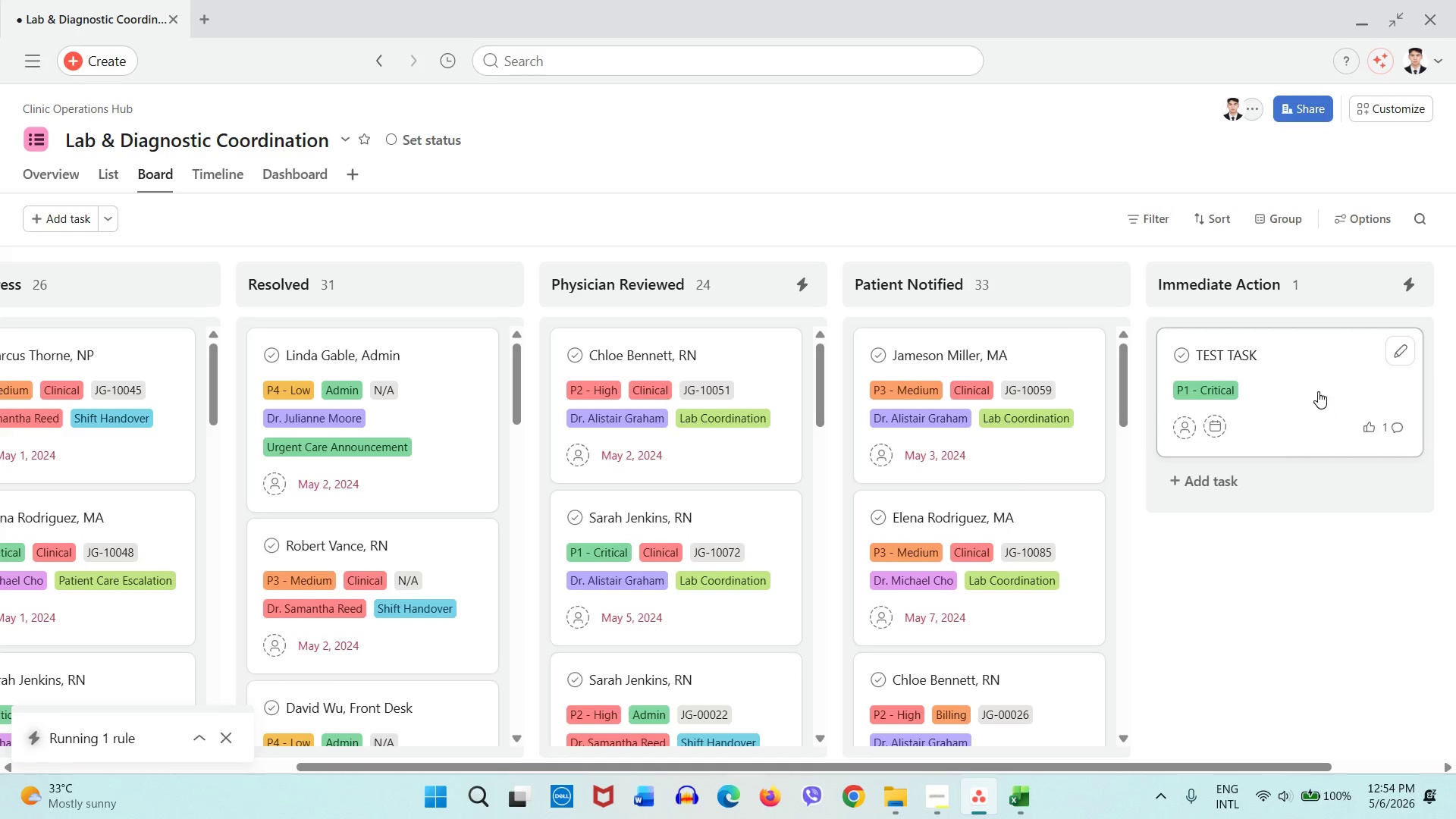 
left_click([1318, 390])
 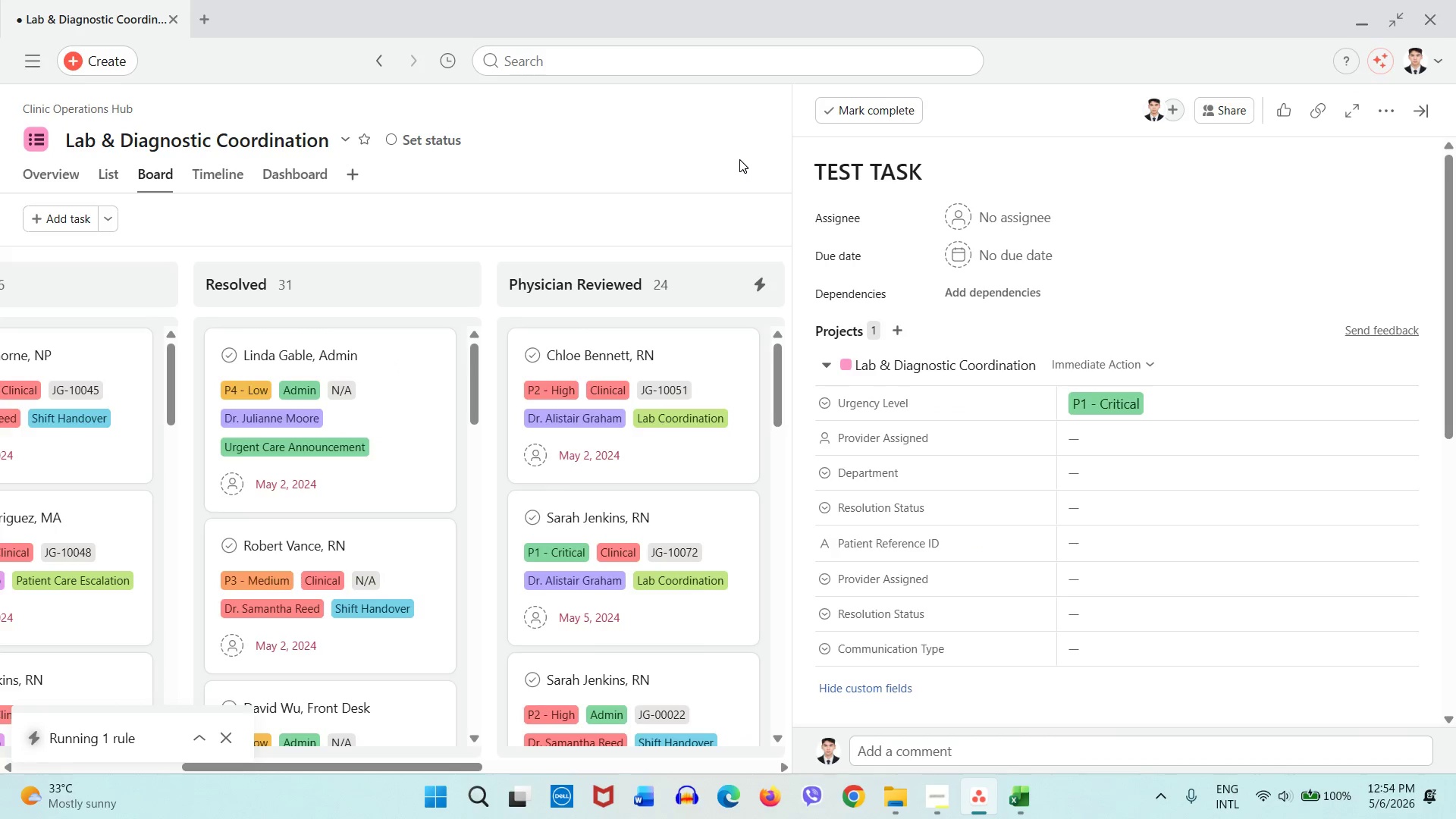 
scroll: coordinate [1072, 391], scroll_direction: down, amount: 7.0
 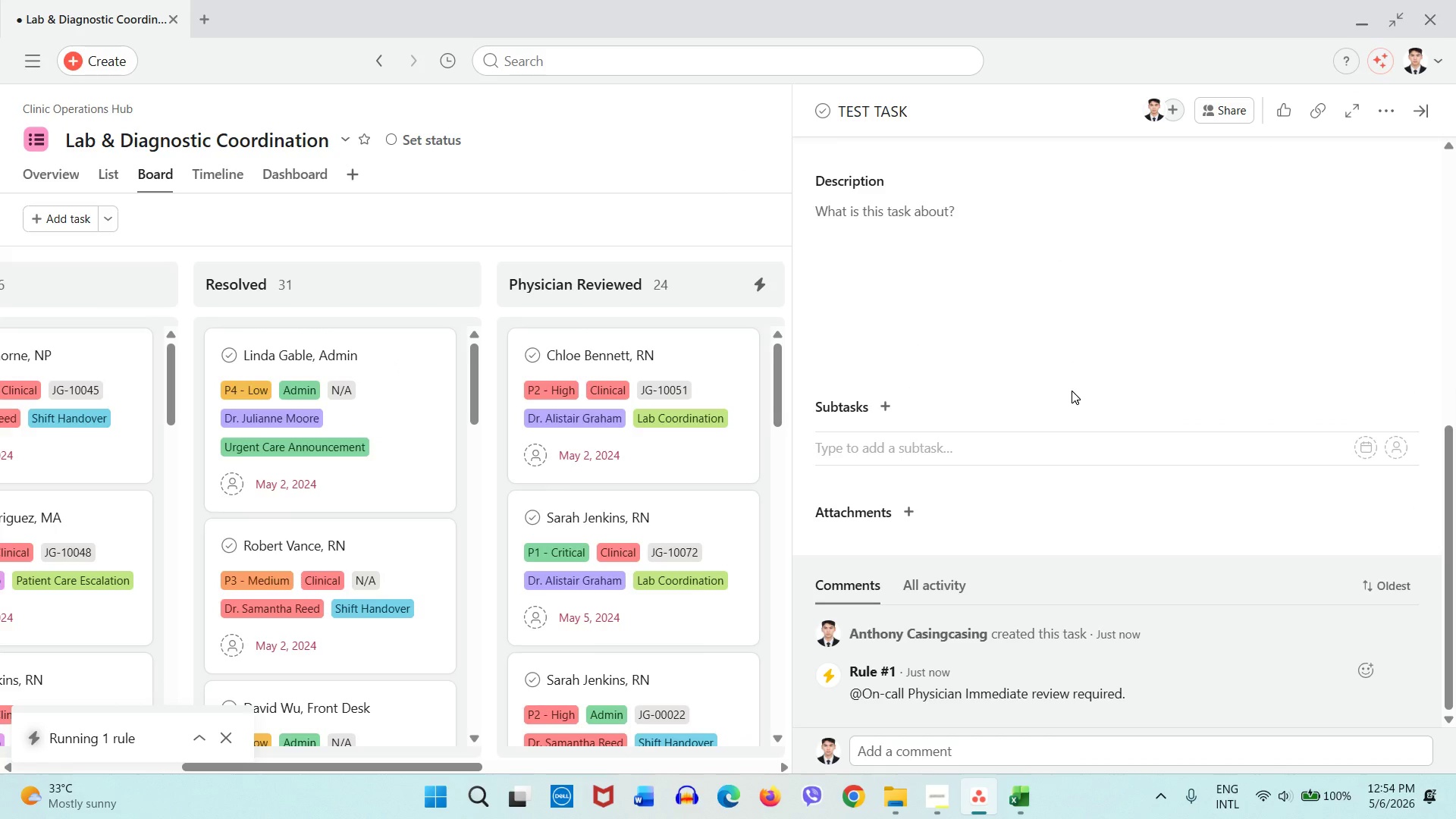 
scroll: coordinate [1000, 254], scroll_direction: up, amount: 7.0
 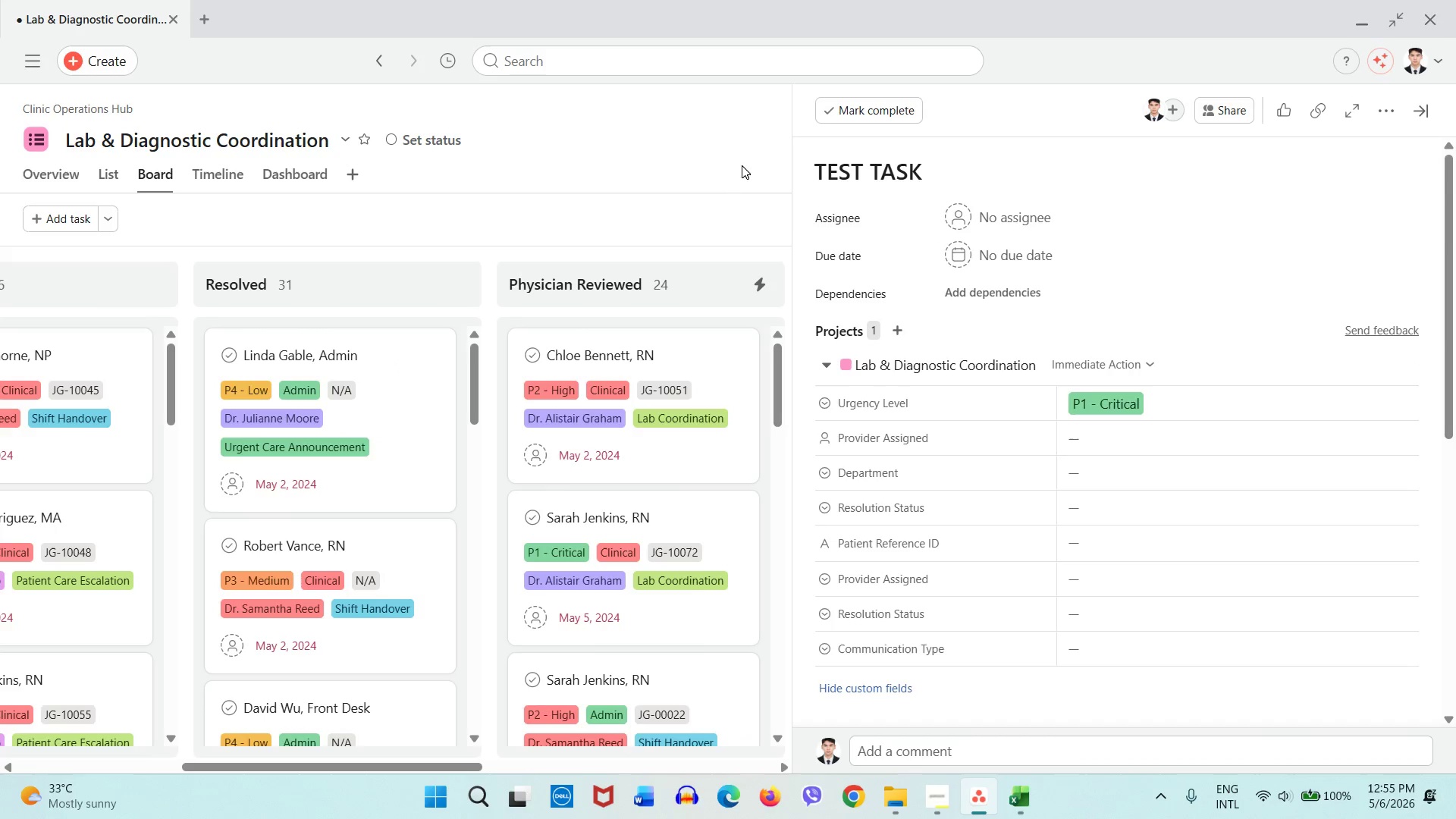 
left_click([742, 162])
 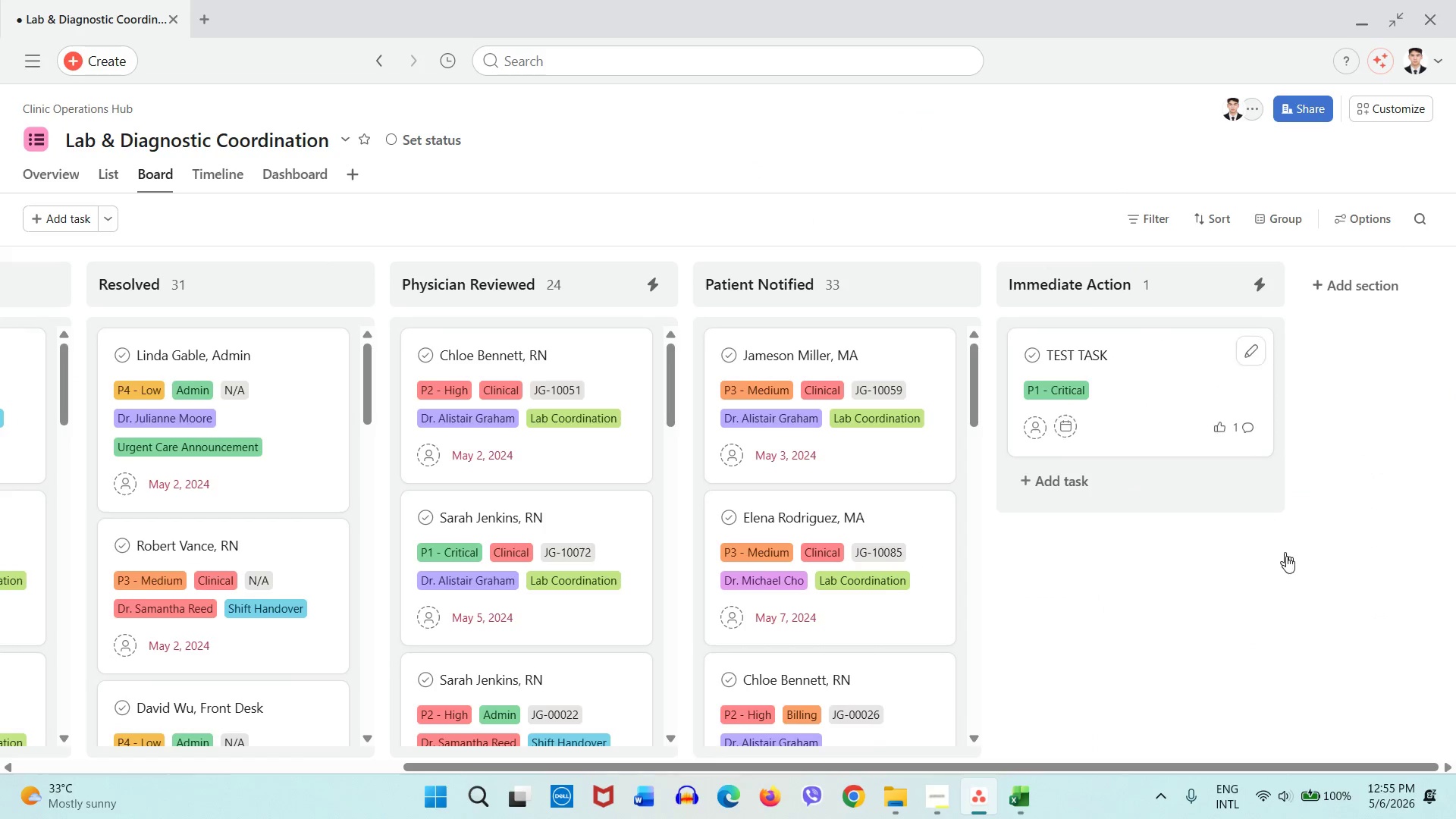 
left_click([1287, 570])
 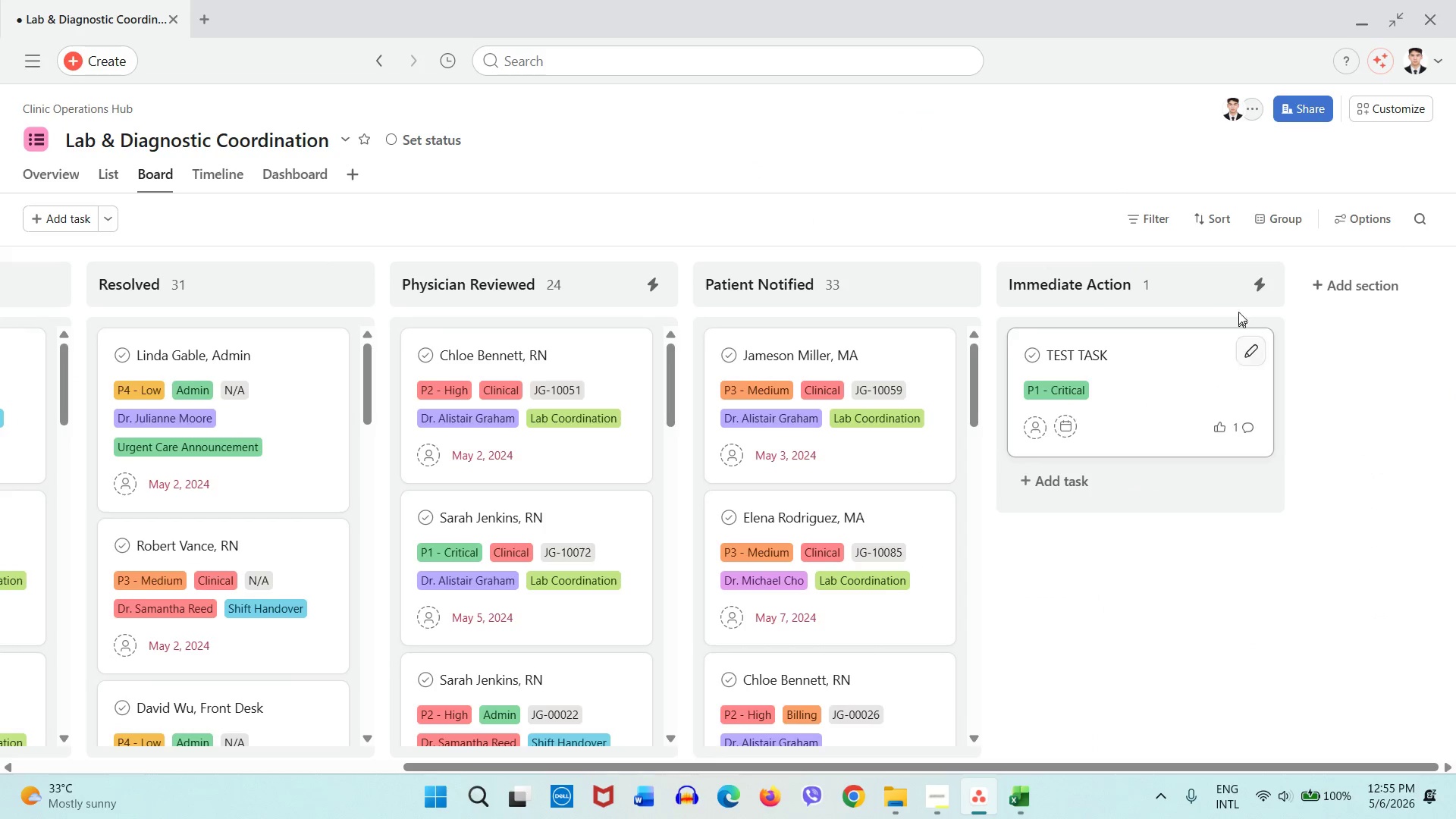 
wait(5.83)
 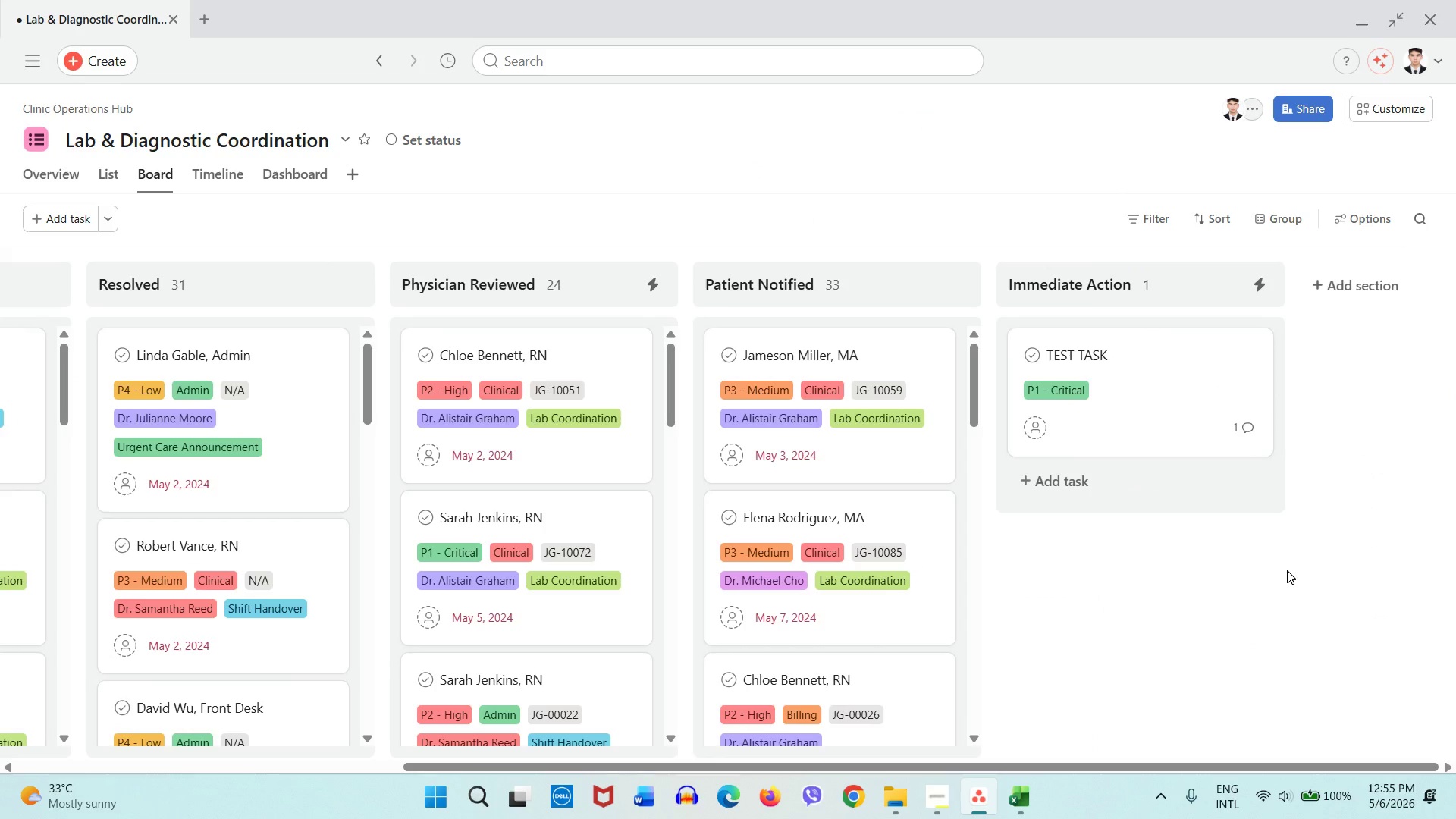 
left_click([904, 801])
 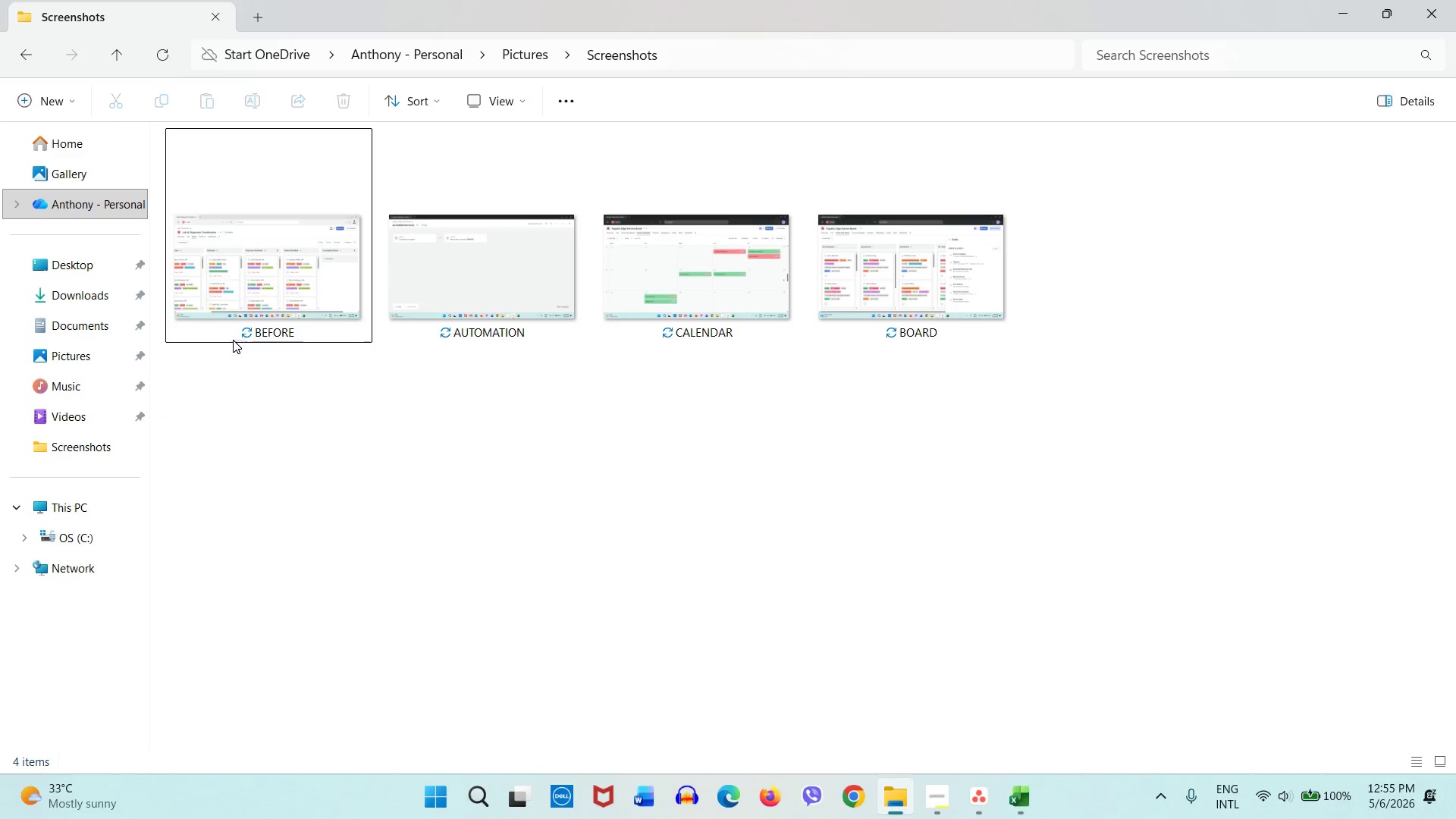 
left_click([246, 299])
 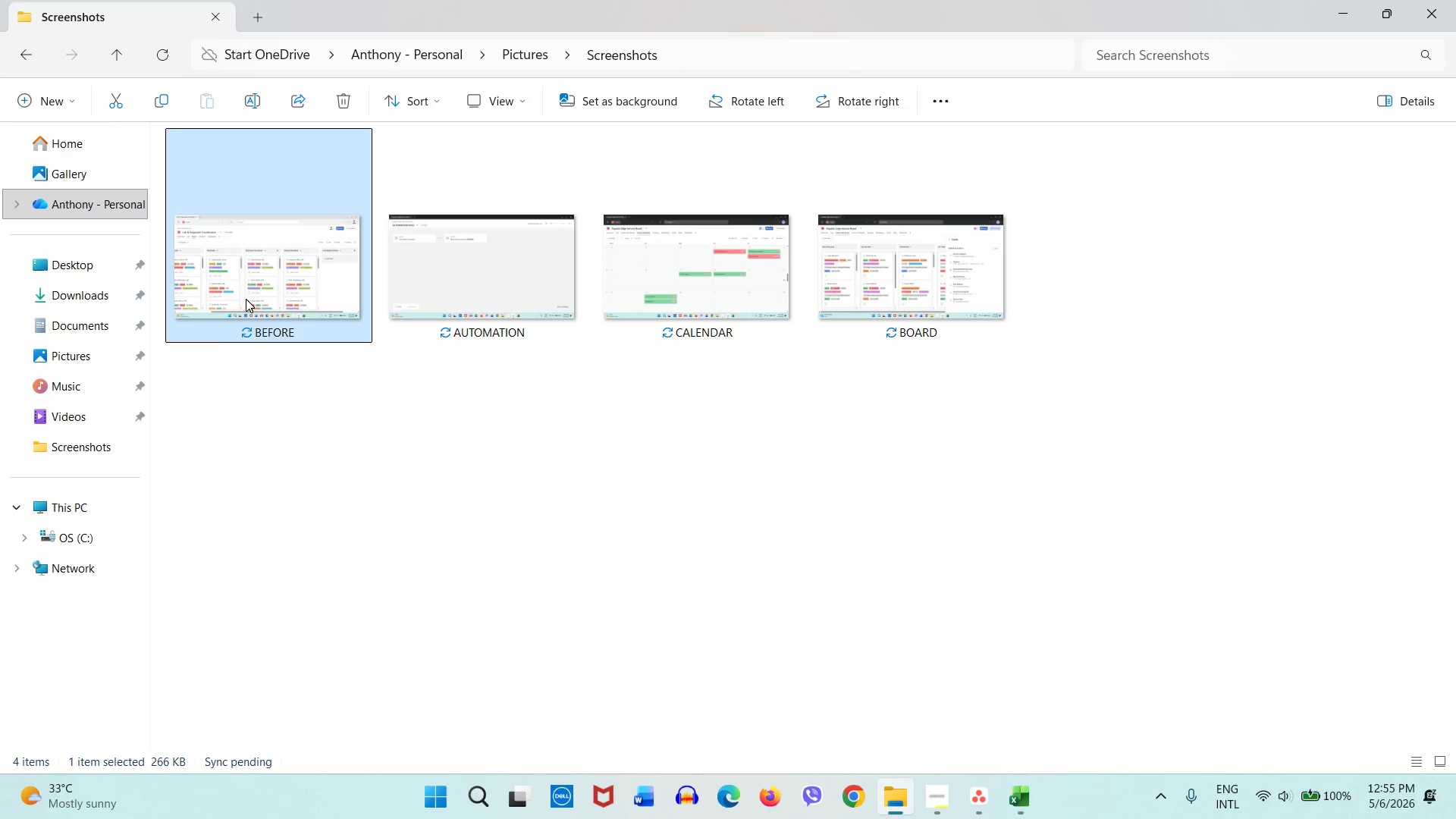 
key(Delete)
 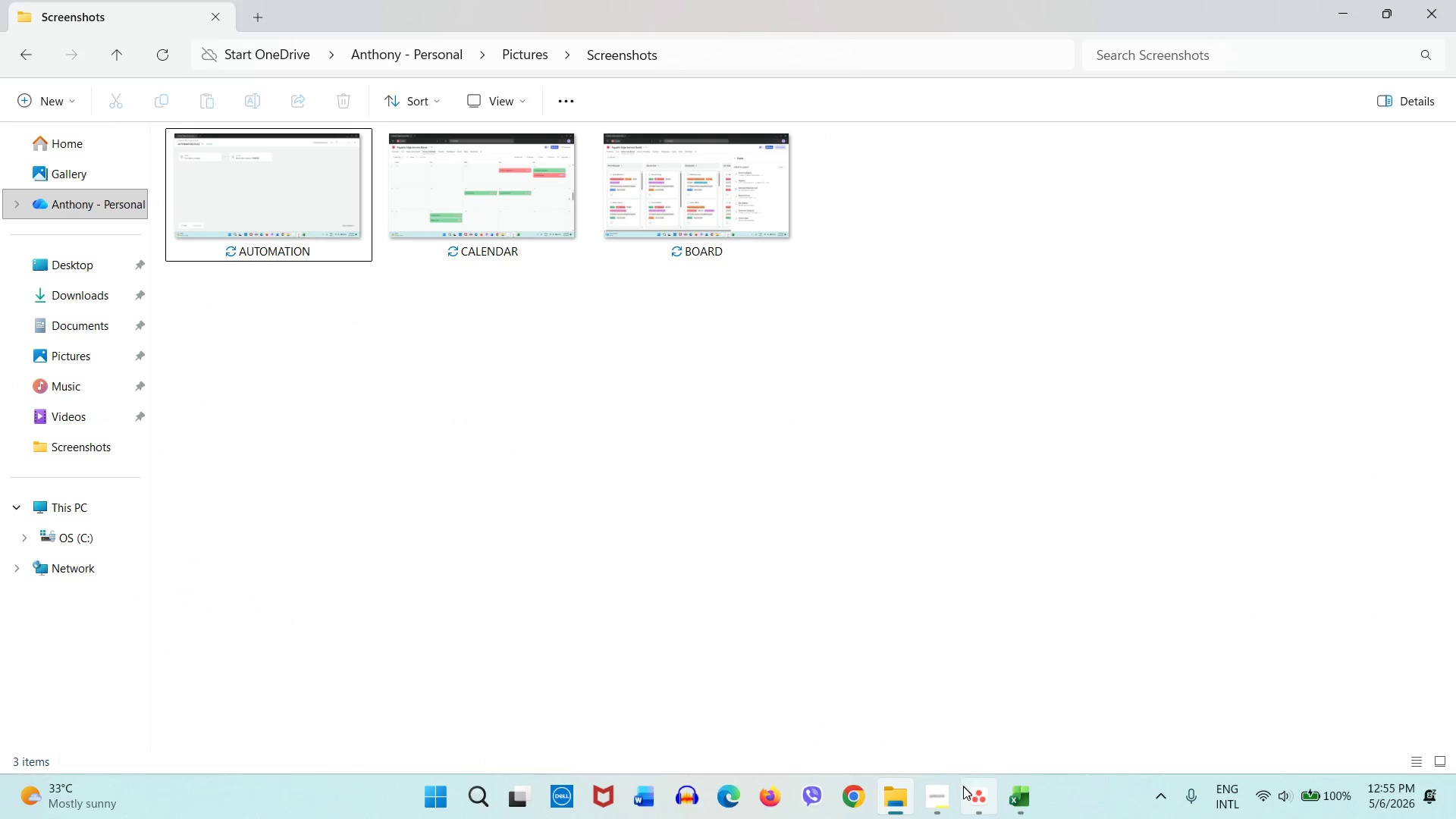 
left_click([968, 792])
 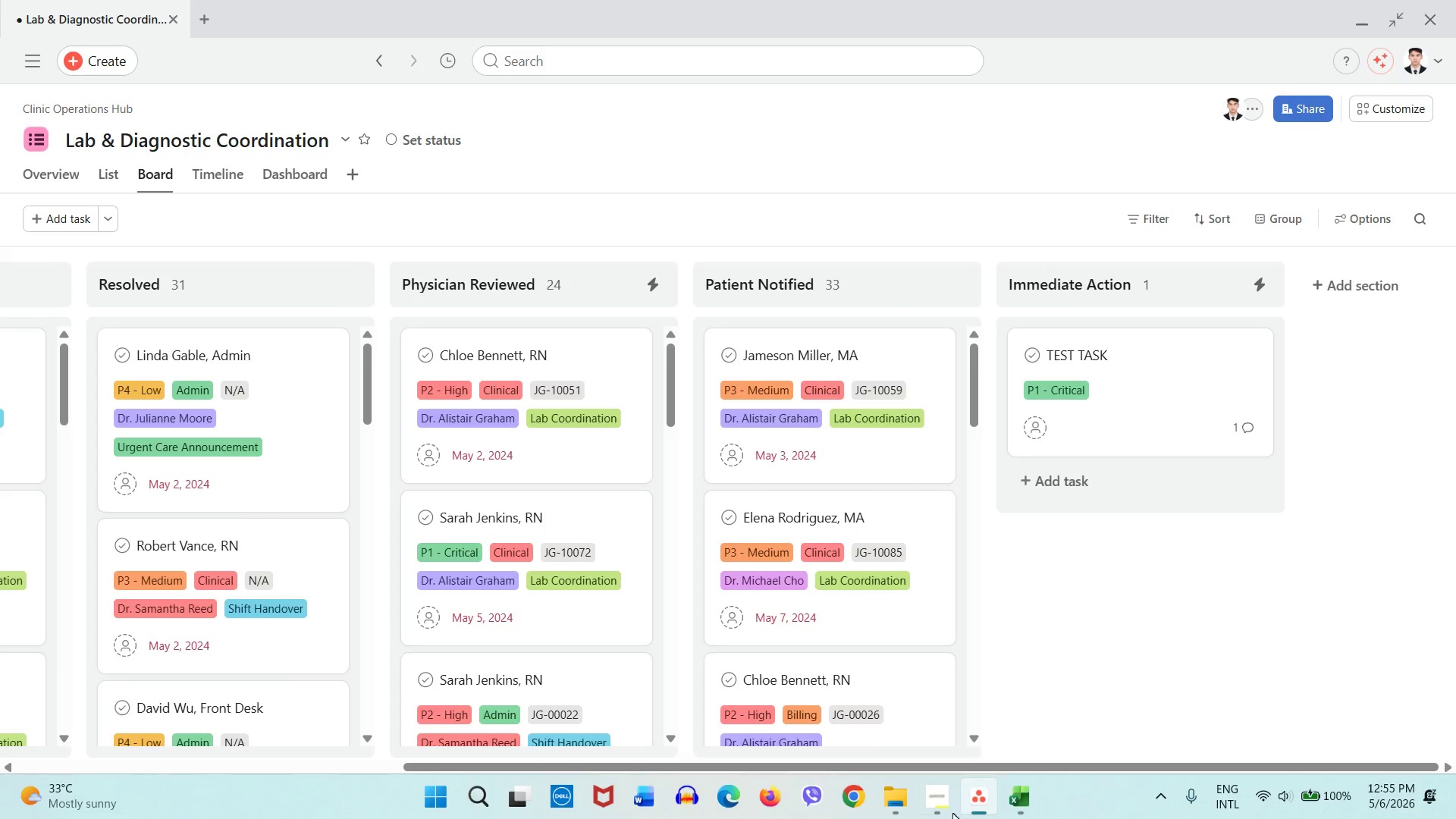 
left_click([947, 811])